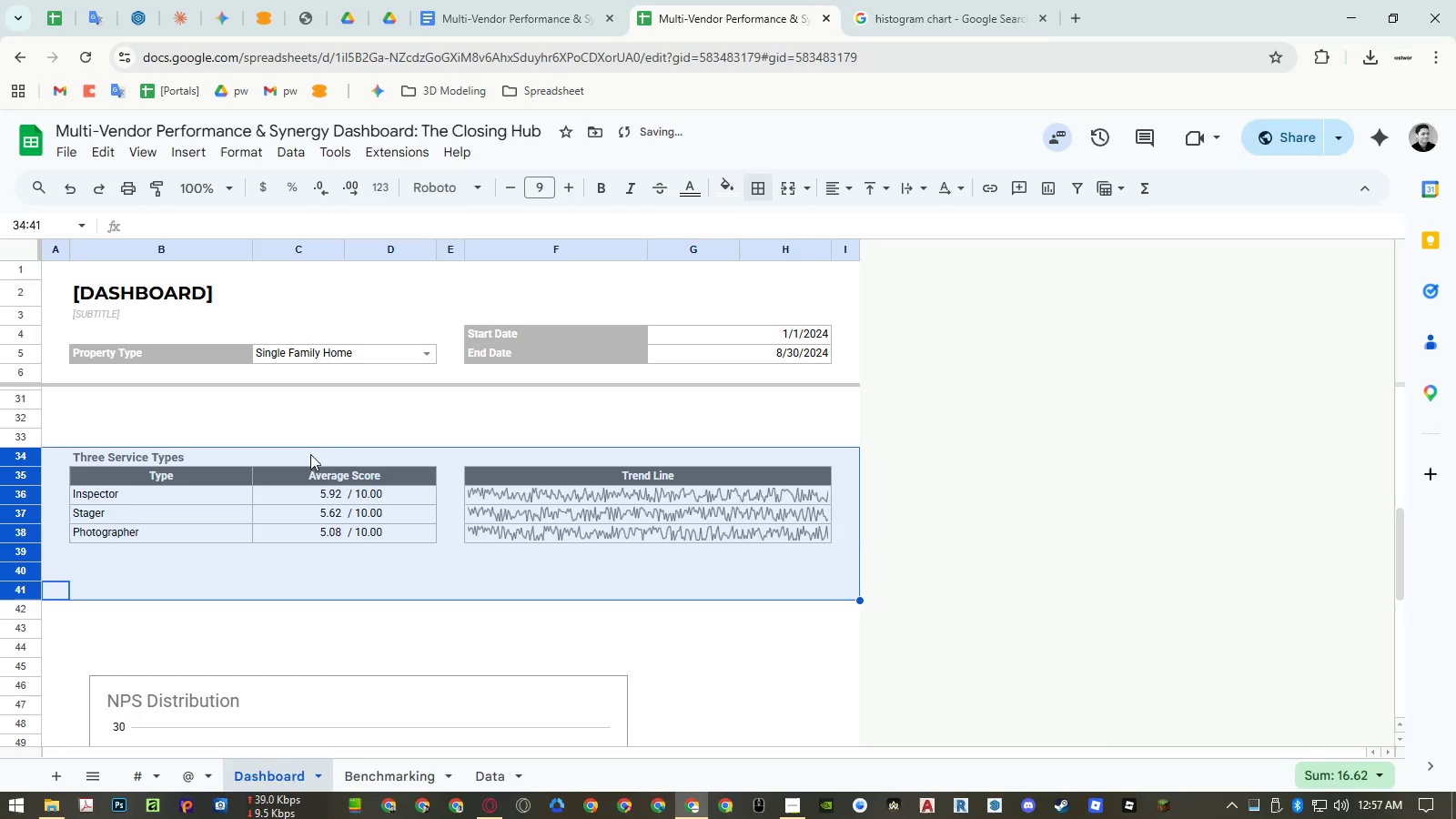 
left_click([304, 438])
 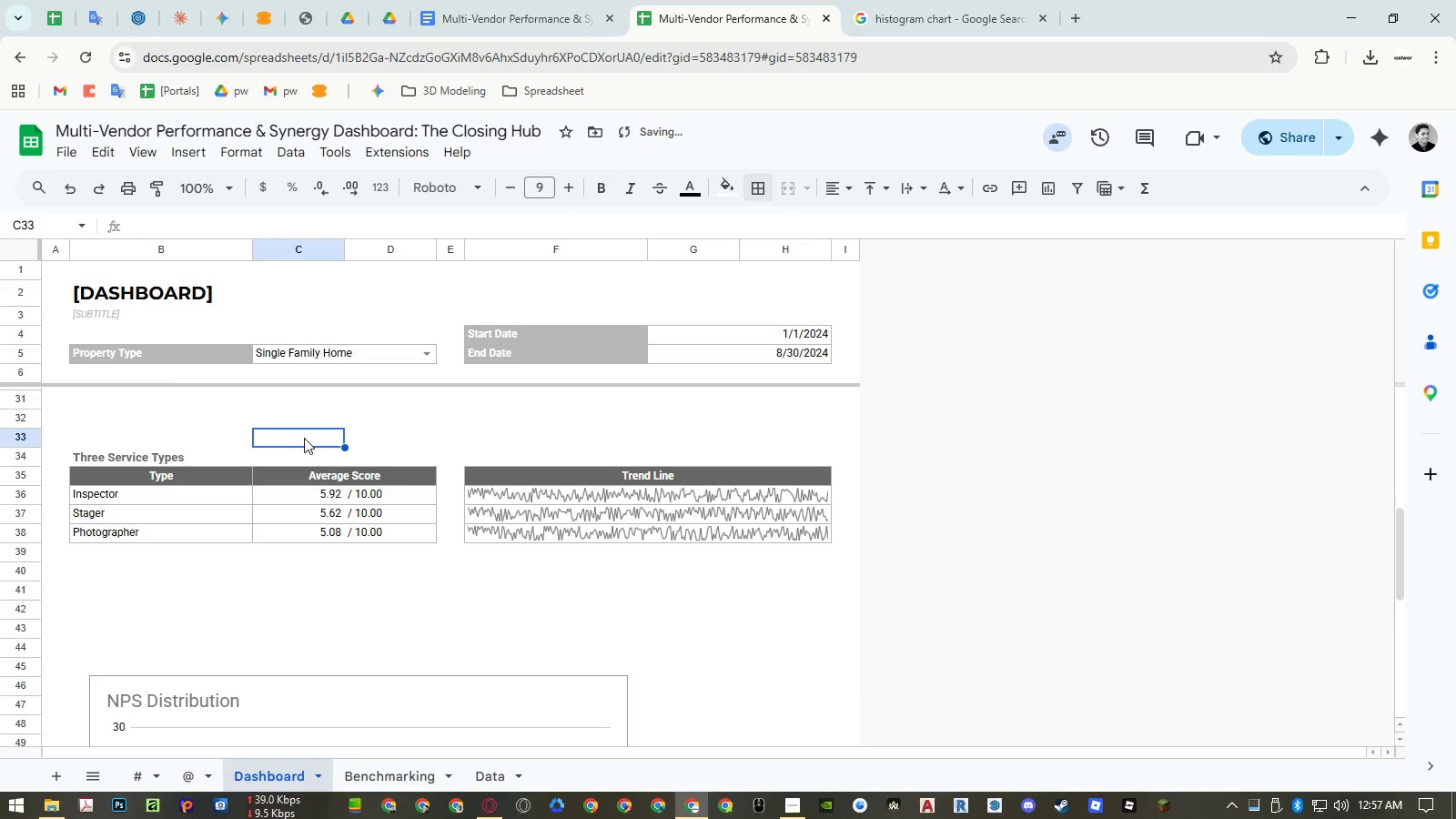 
key(Control+ControlRight)
 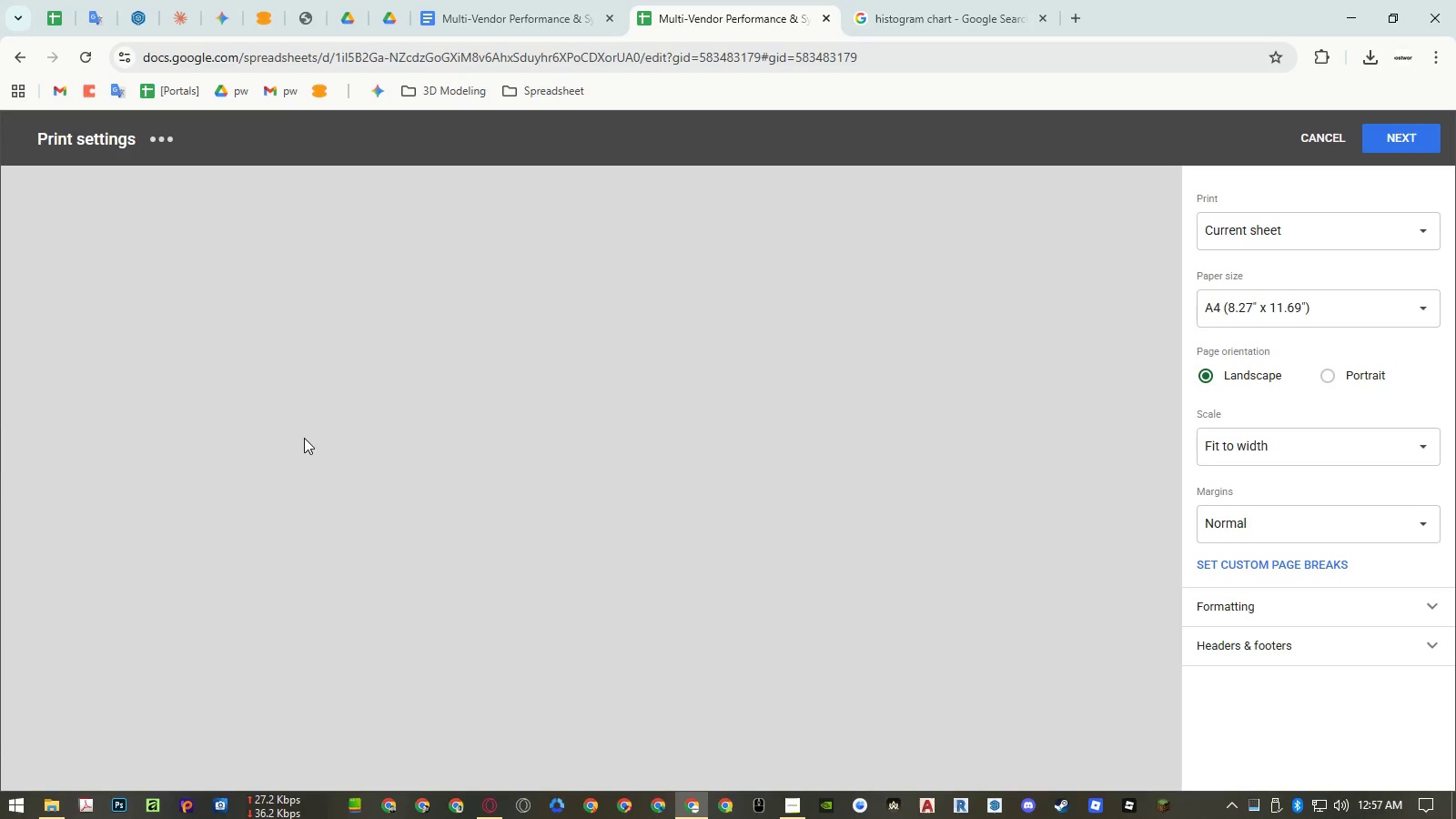 
key(Control+P)
 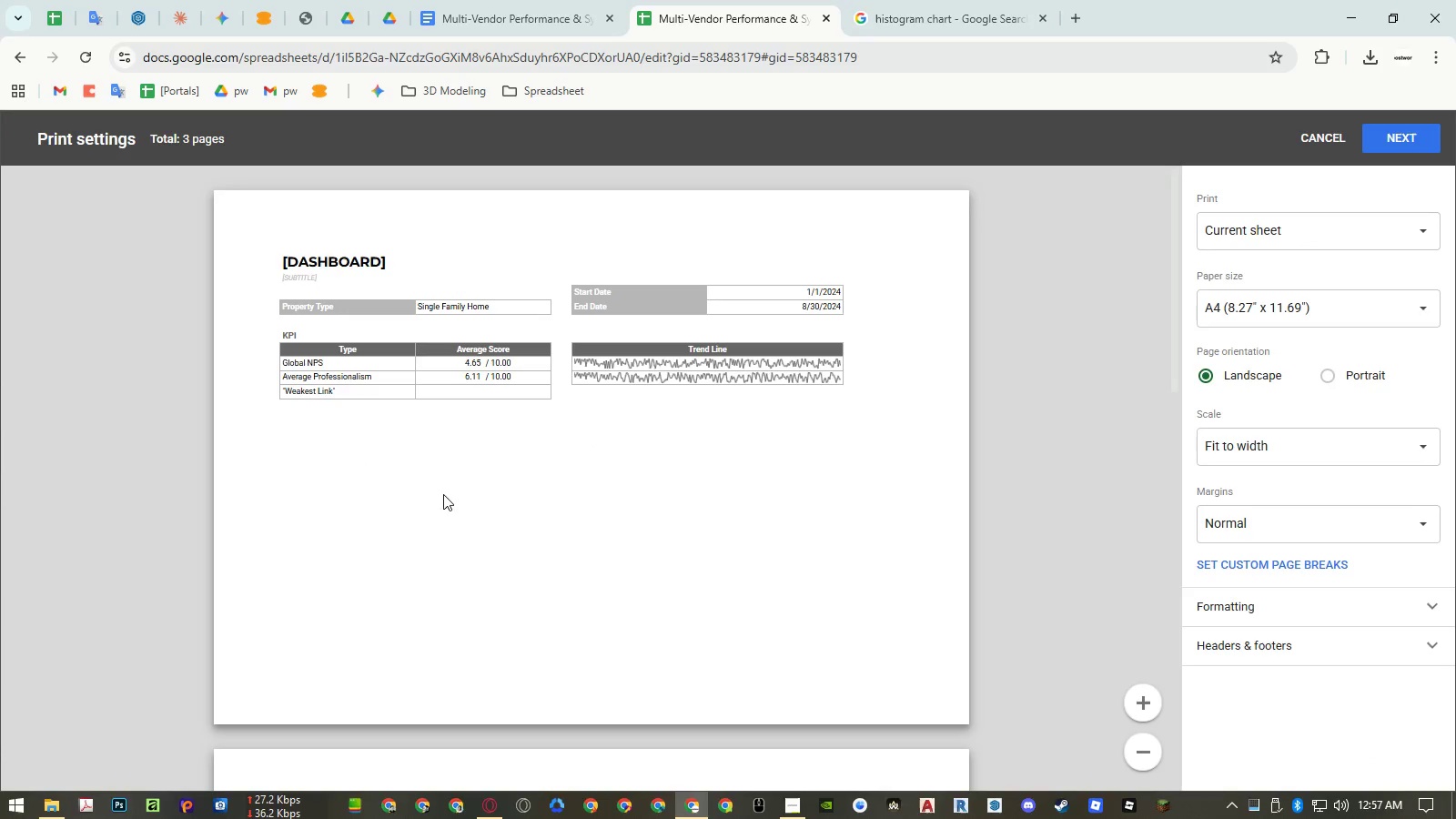 
scroll: coordinate [480, 504], scroll_direction: down, amount: 3.0
 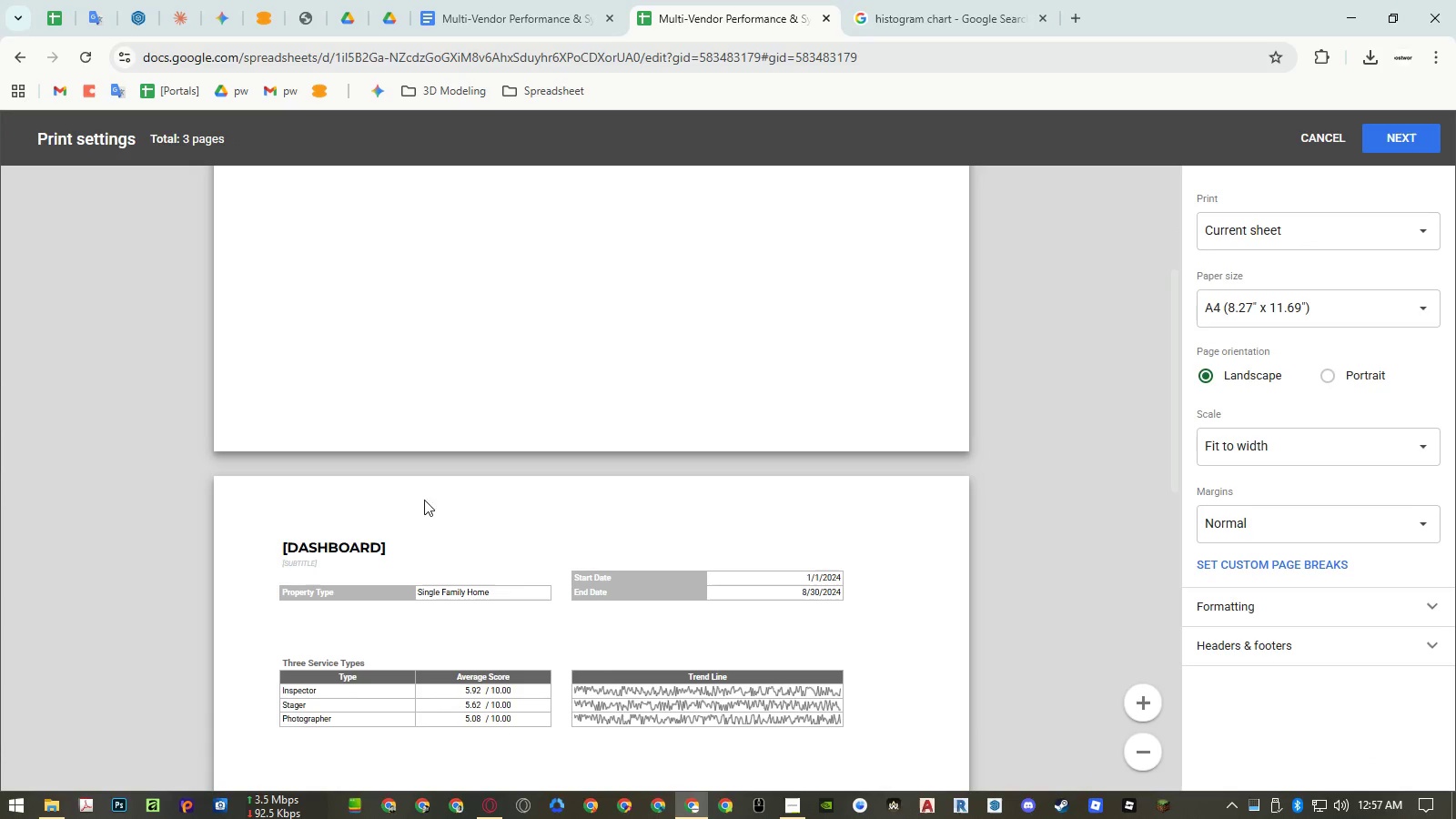 
scroll: coordinate [388, 495], scroll_direction: up, amount: 4.0
 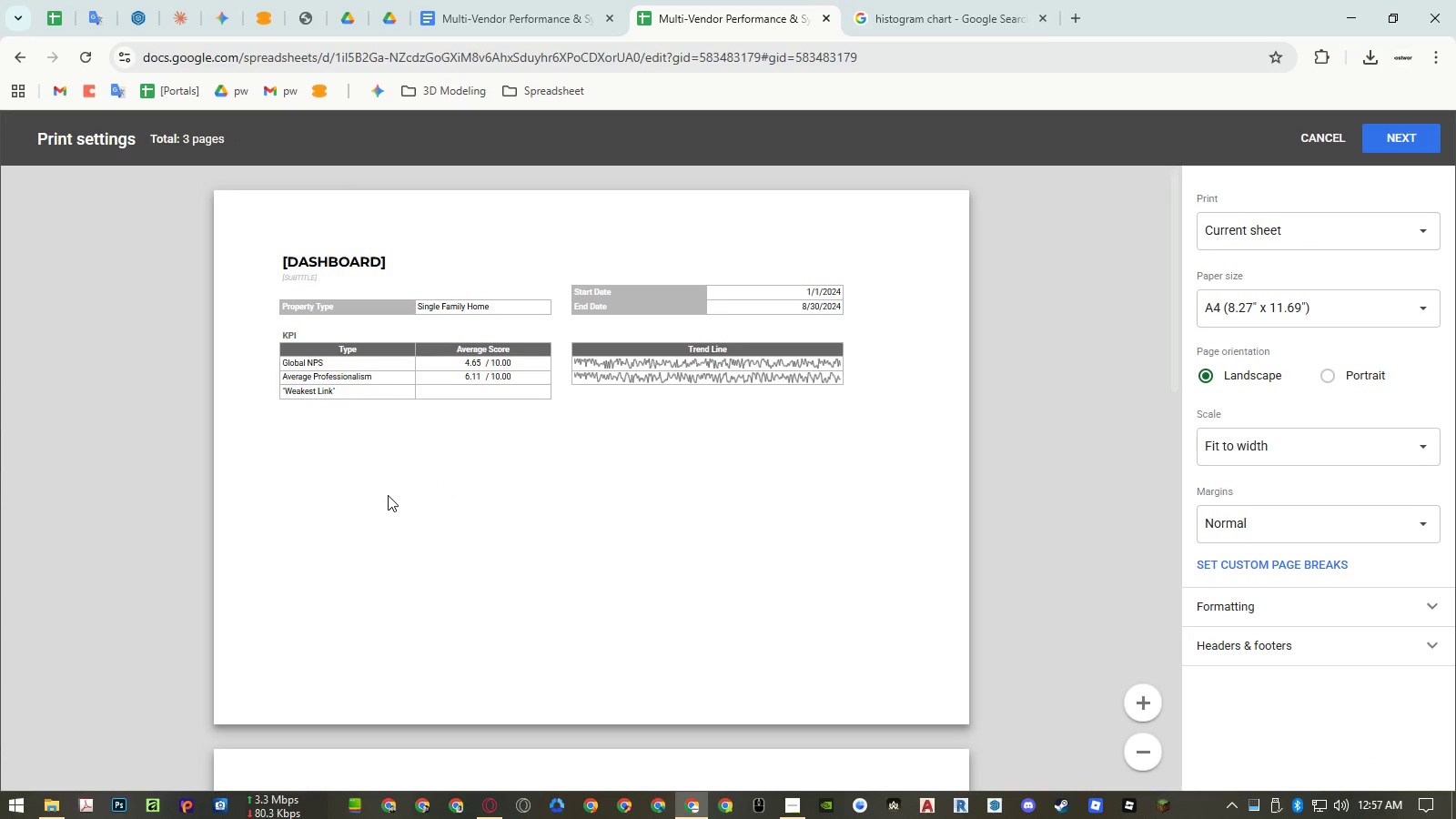 
key(Escape)
 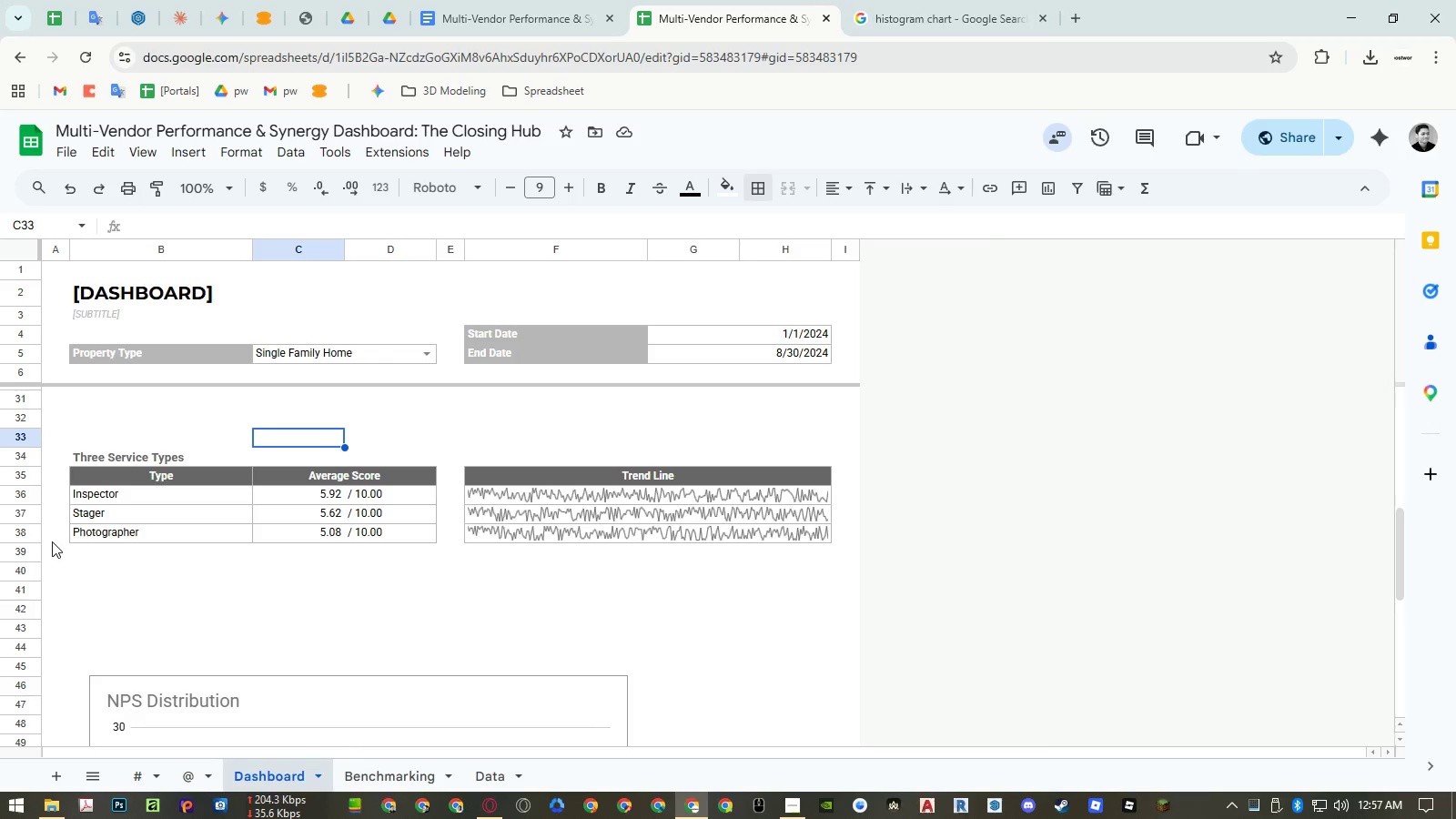 
scroll: coordinate [62, 512], scroll_direction: up, amount: 2.0
 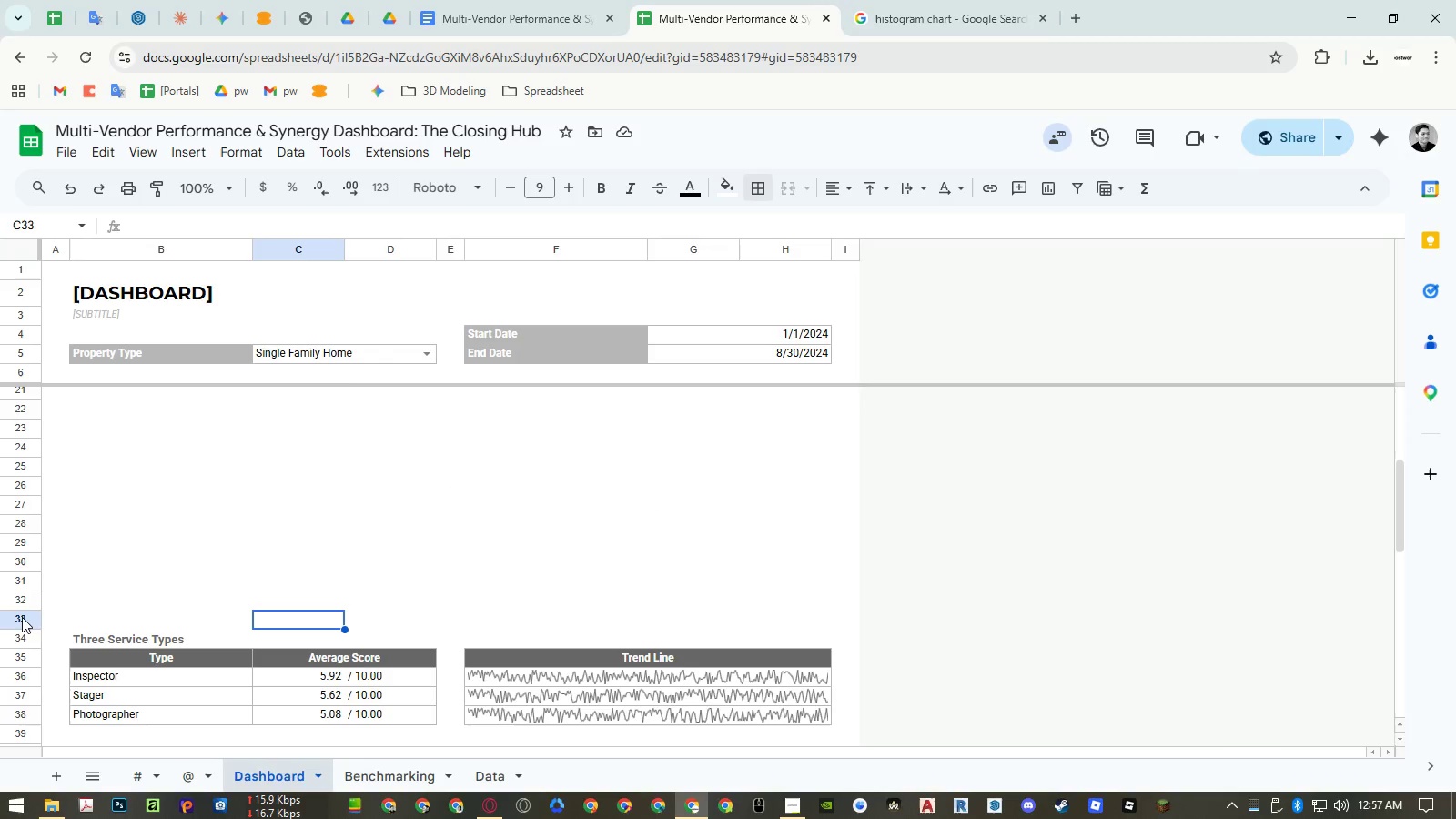 
left_click_drag(start_coordinate=[21, 618], to_coordinate=[25, 565])
 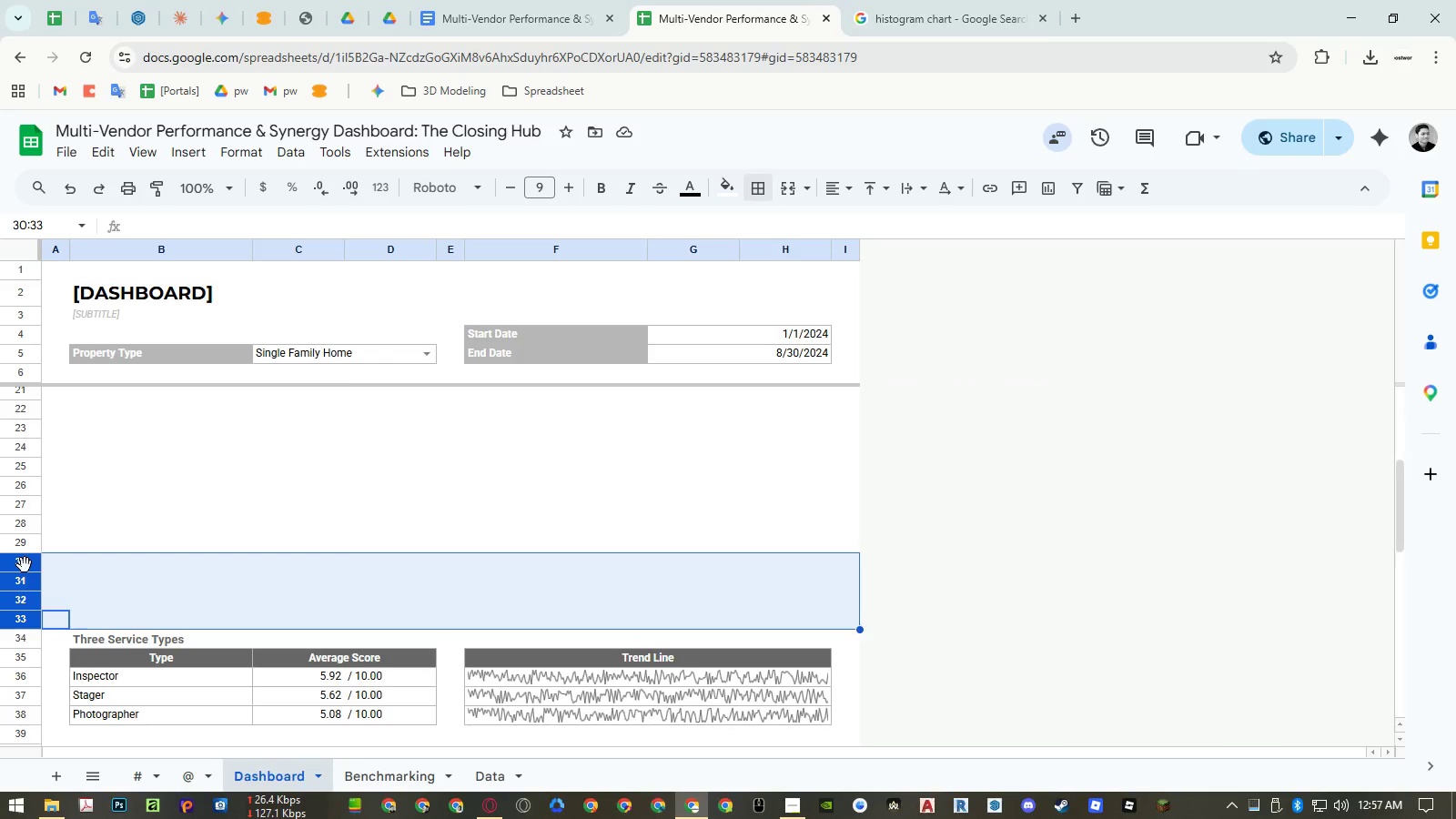 
right_click([25, 564])
 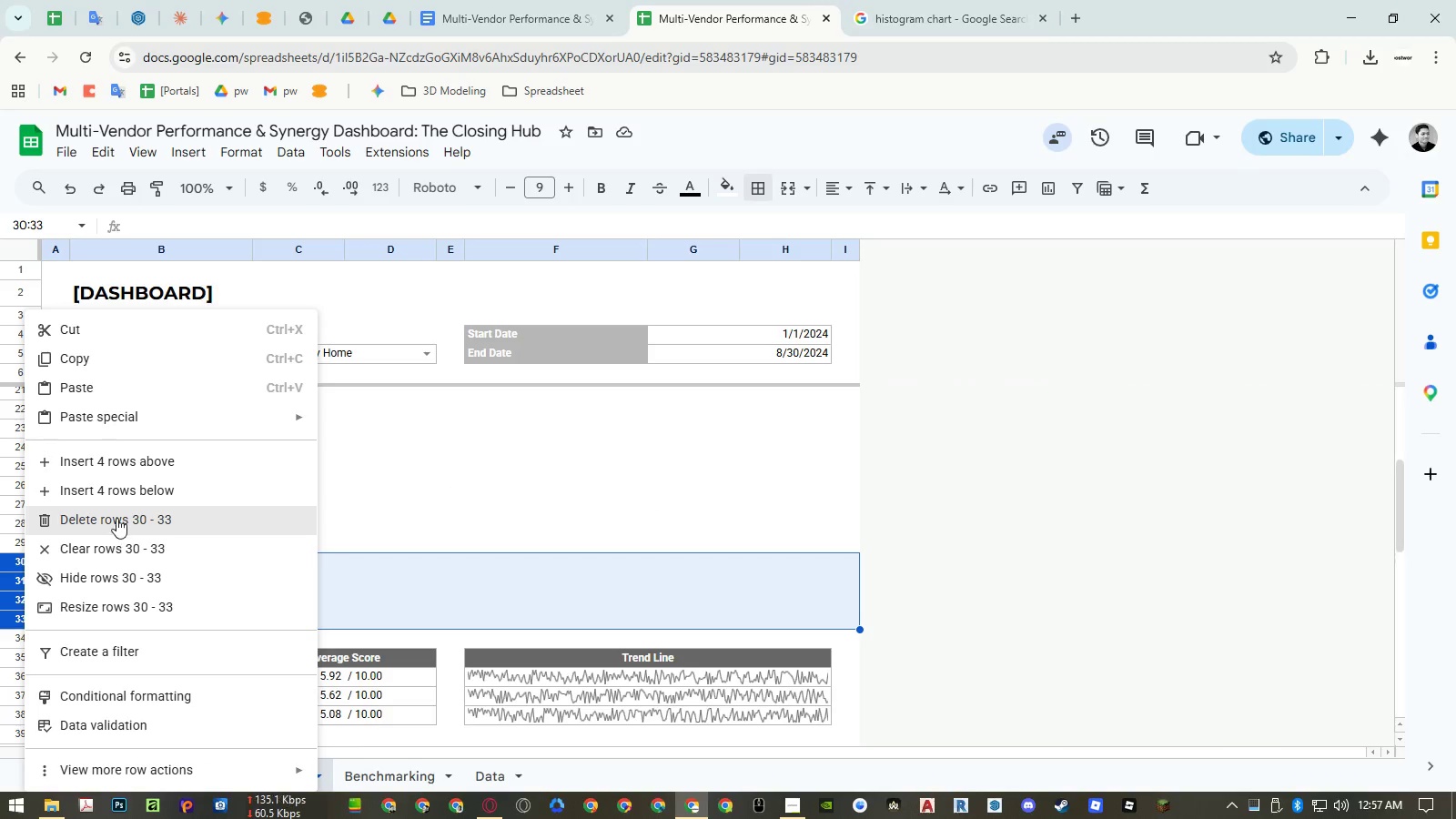 
left_click([116, 518])
 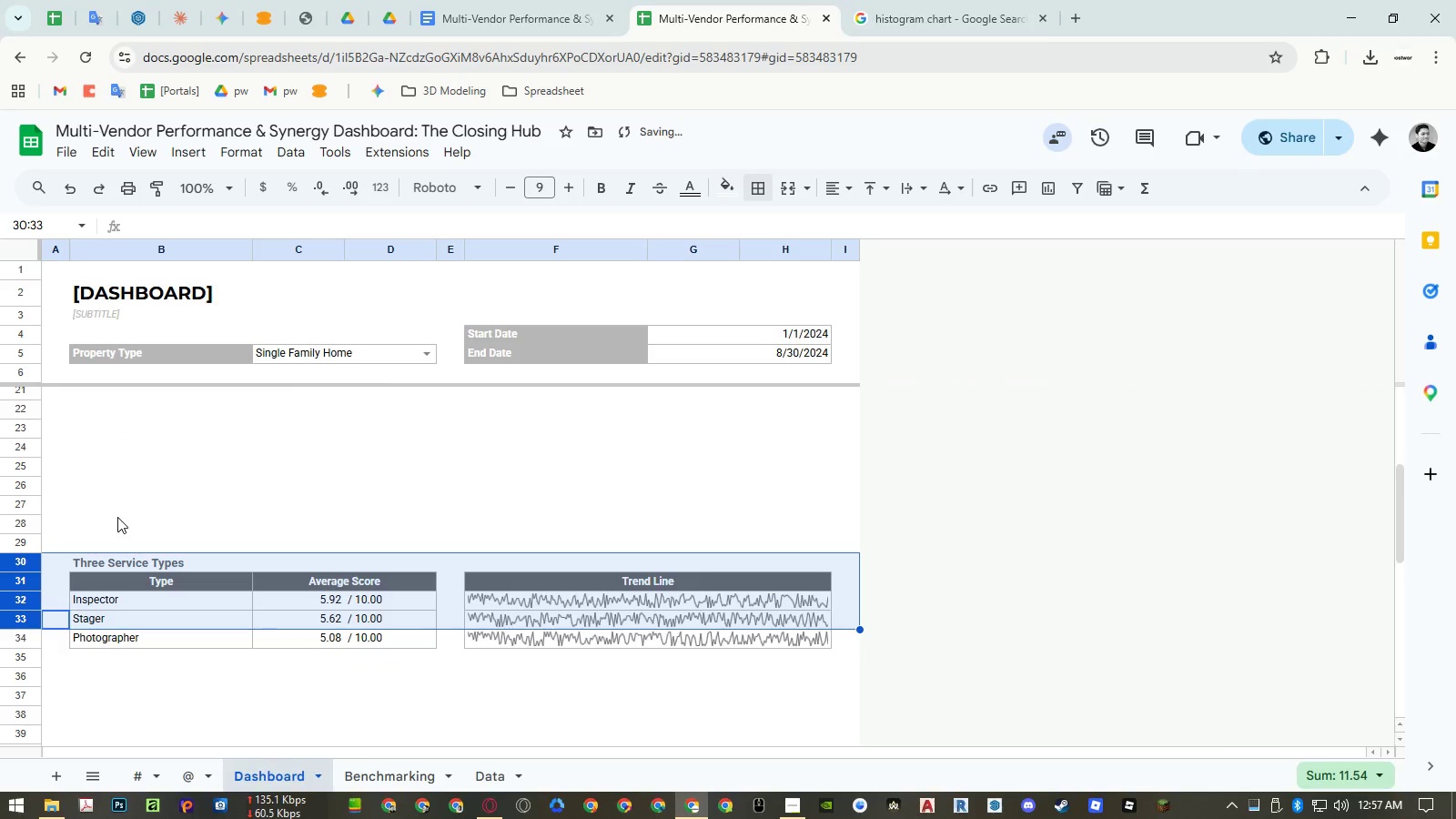 
key(Control+ControlRight)
 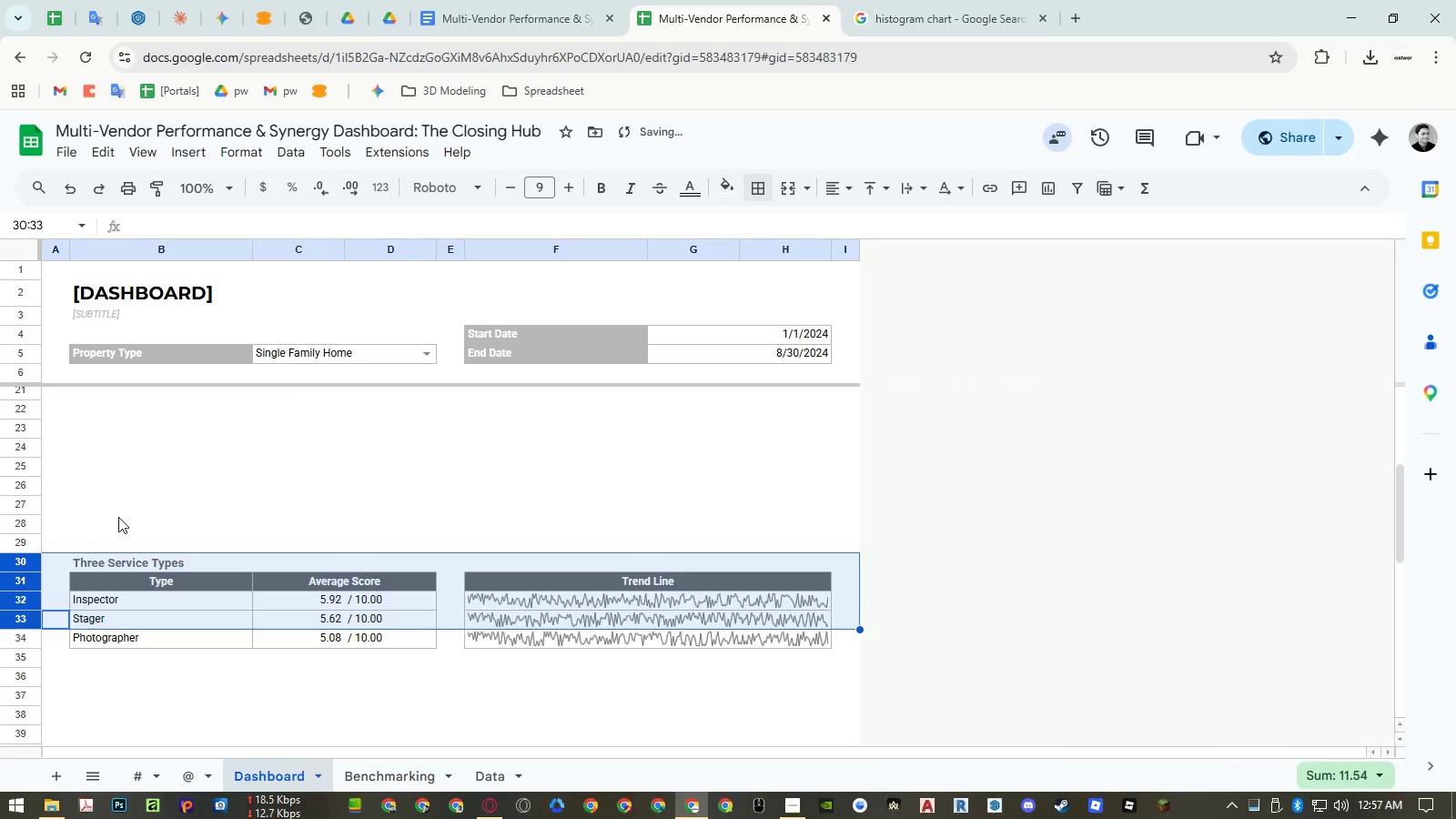 
key(Control+P)
 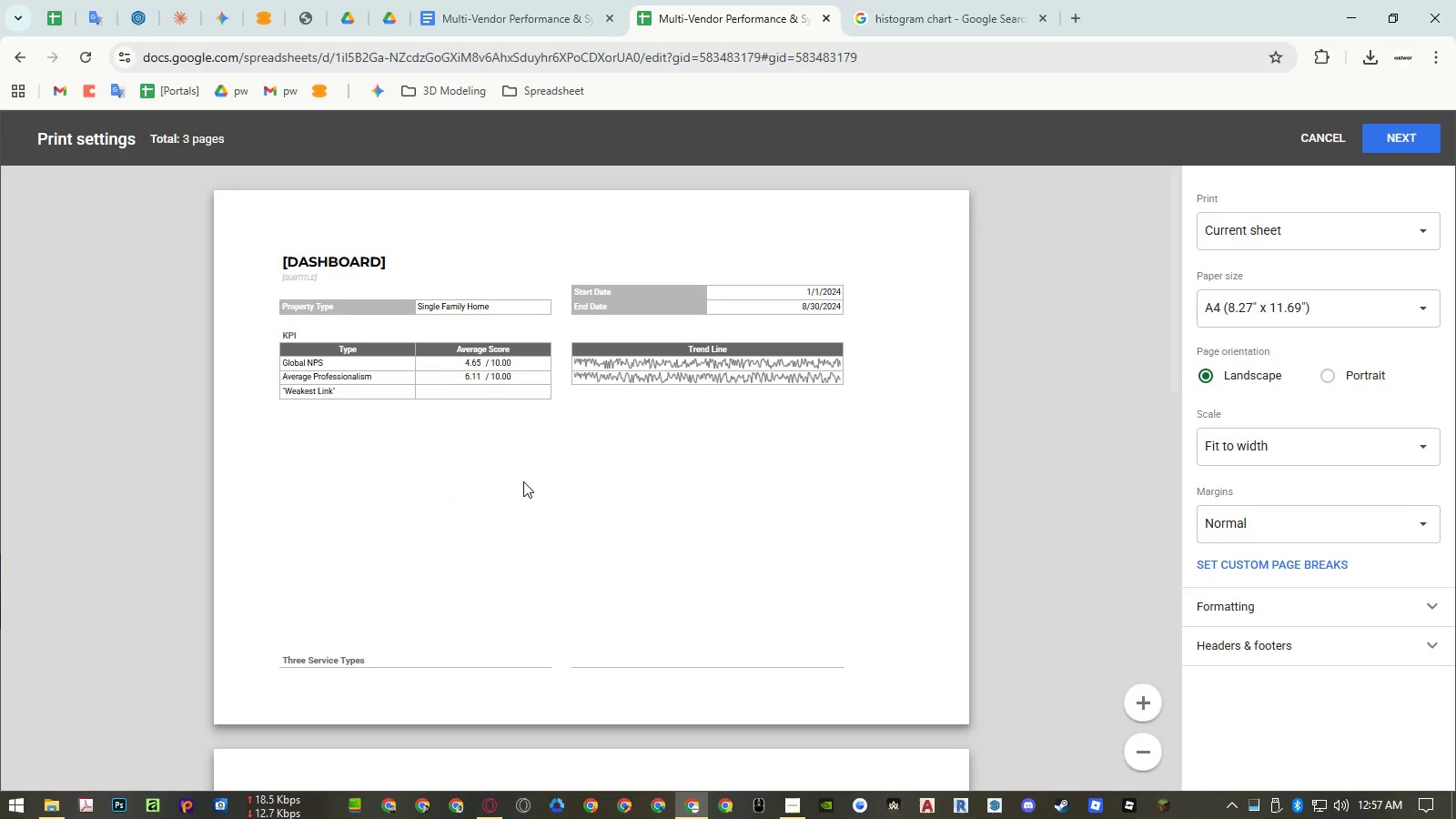 
scroll: coordinate [523, 481], scroll_direction: down, amount: 2.0
 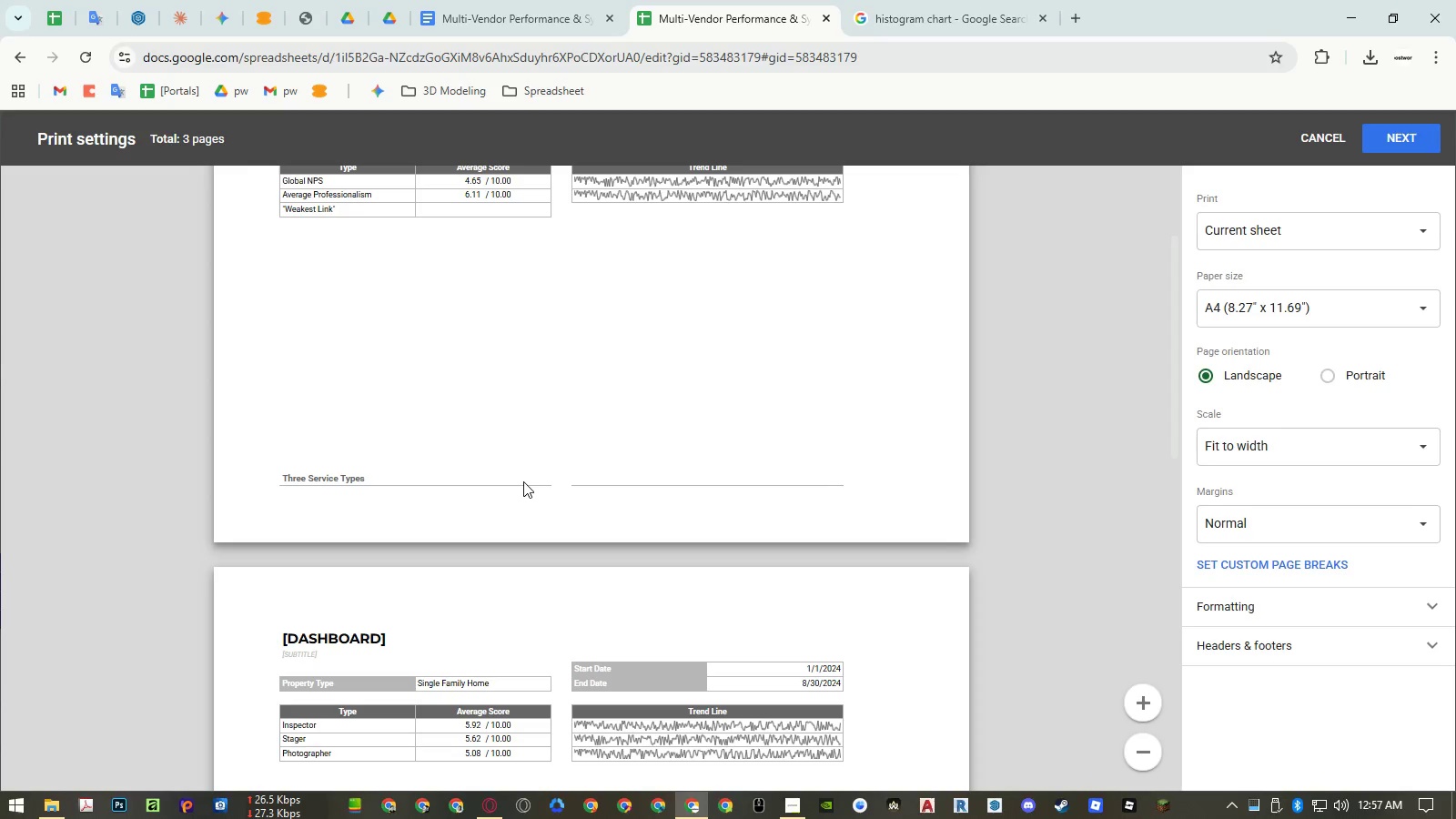 
key(Escape)
 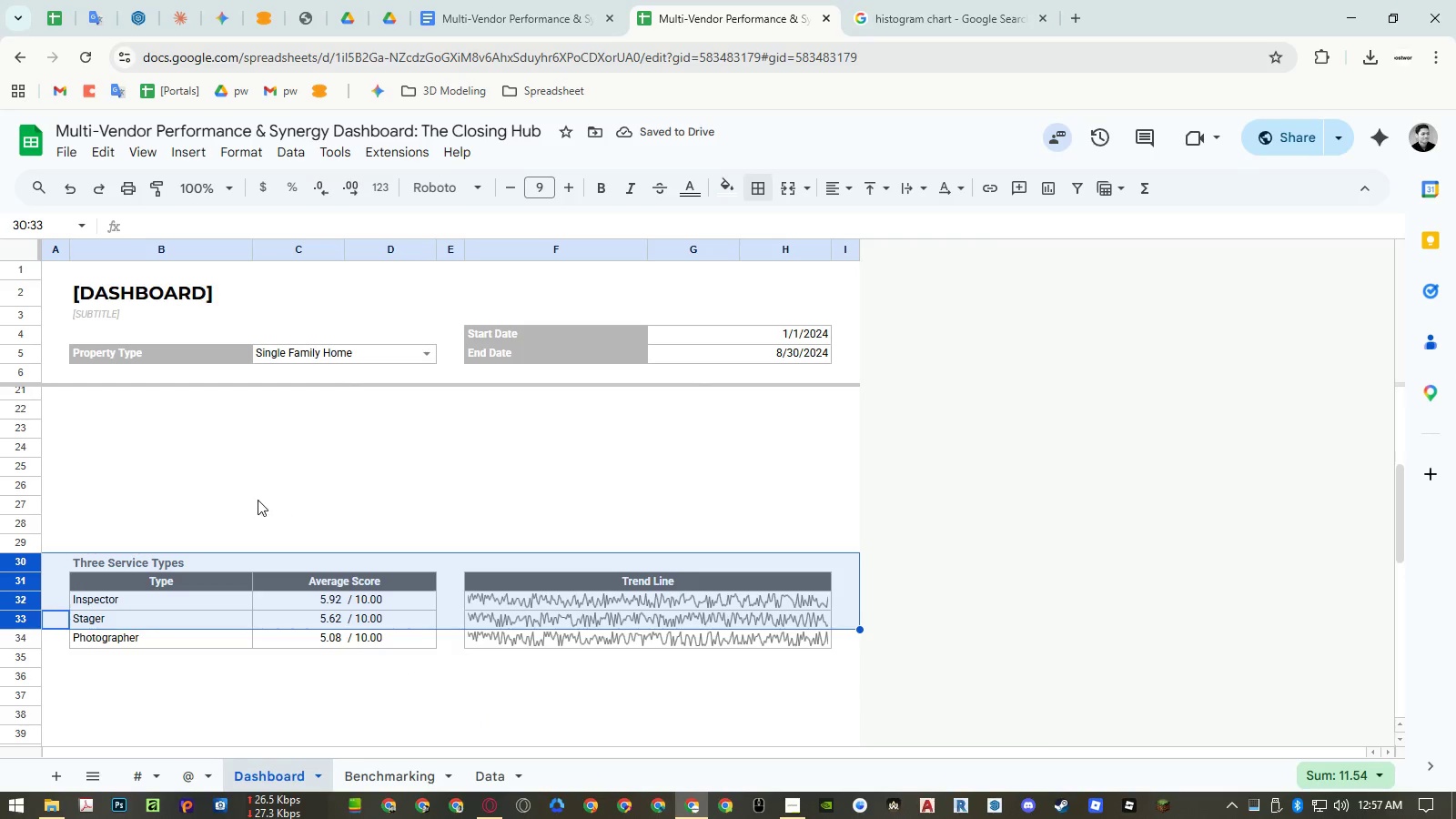 
left_click([192, 499])
 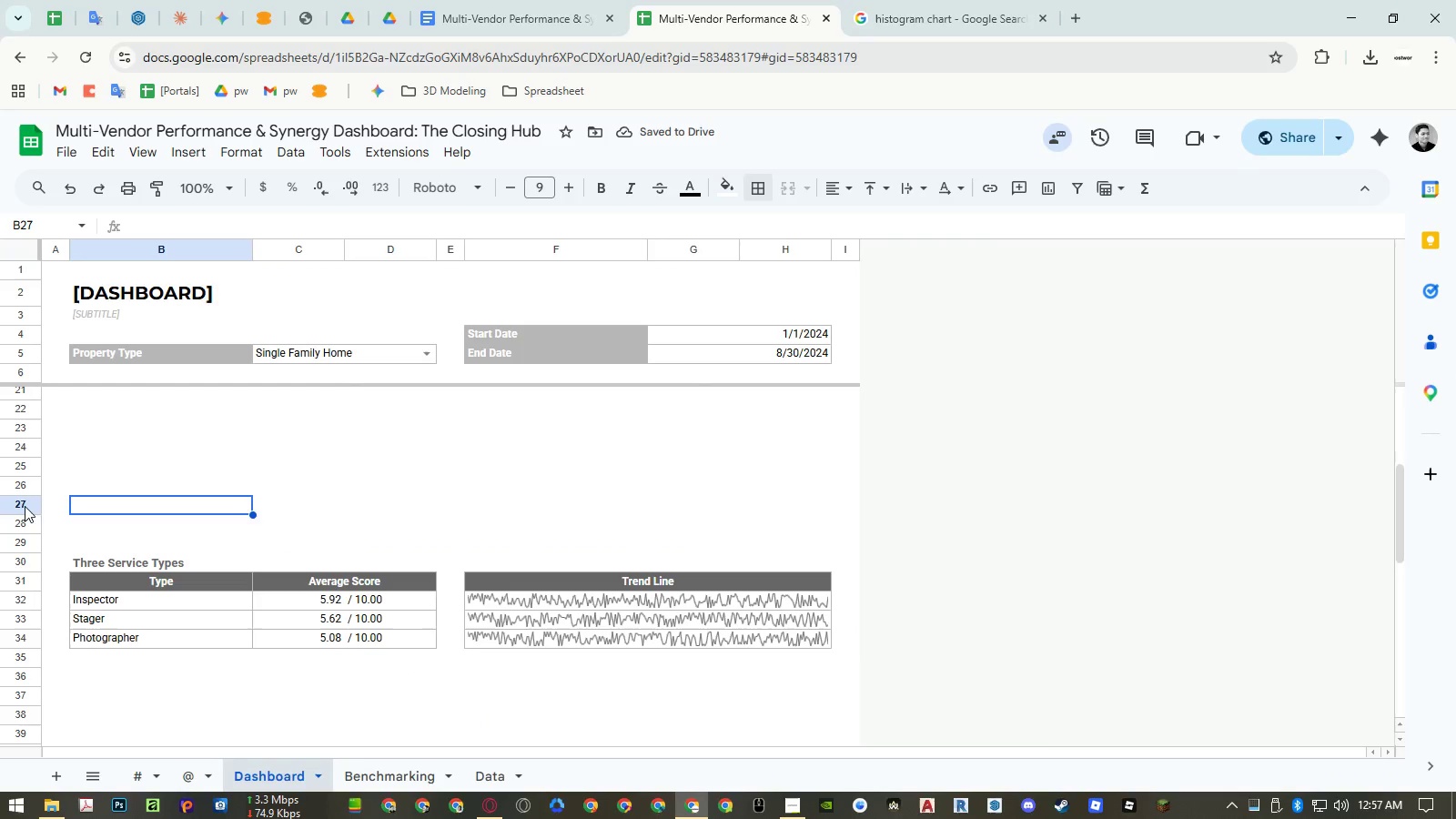 
right_click([24, 507])
 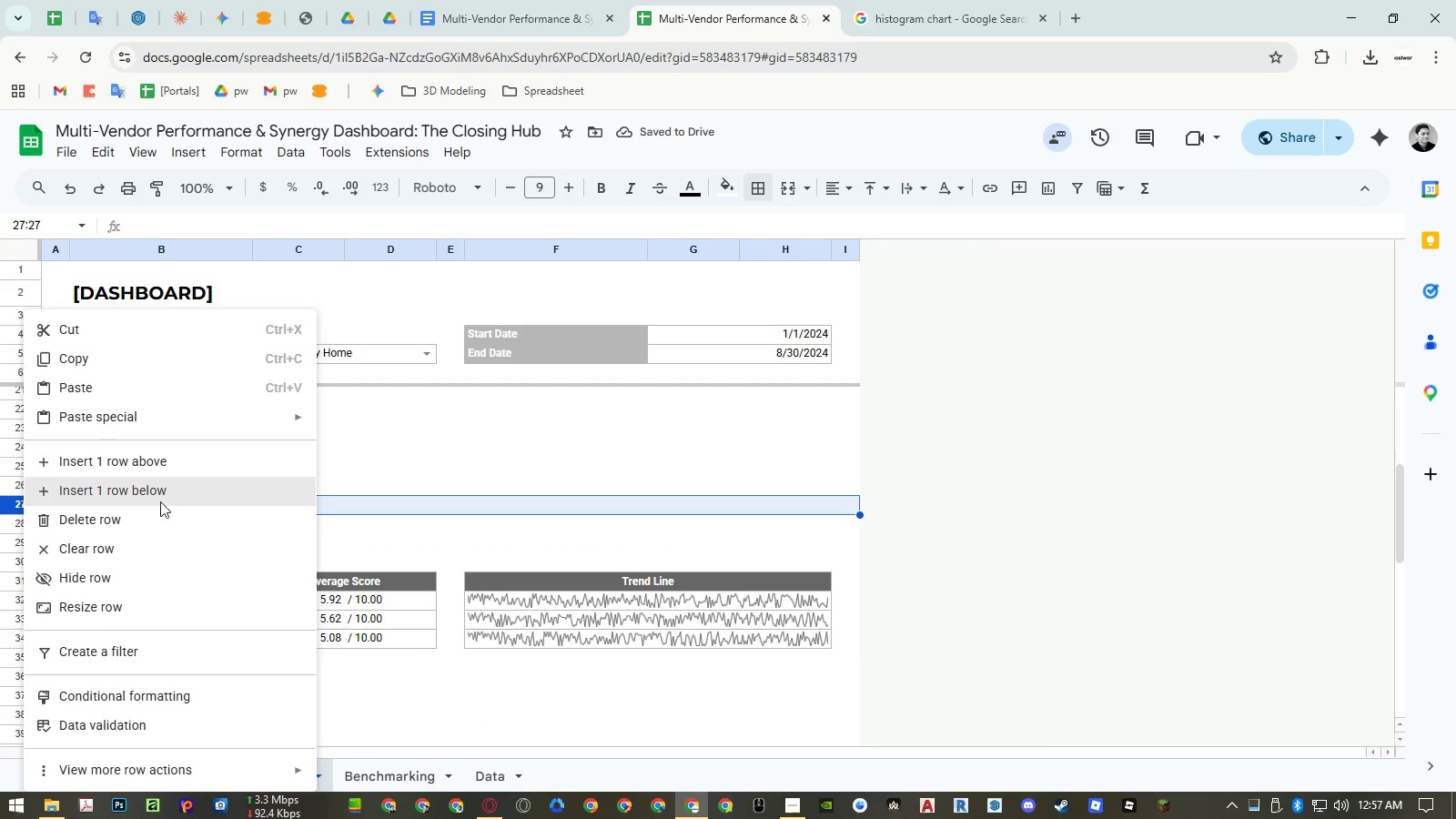 
double_click([353, 493])
 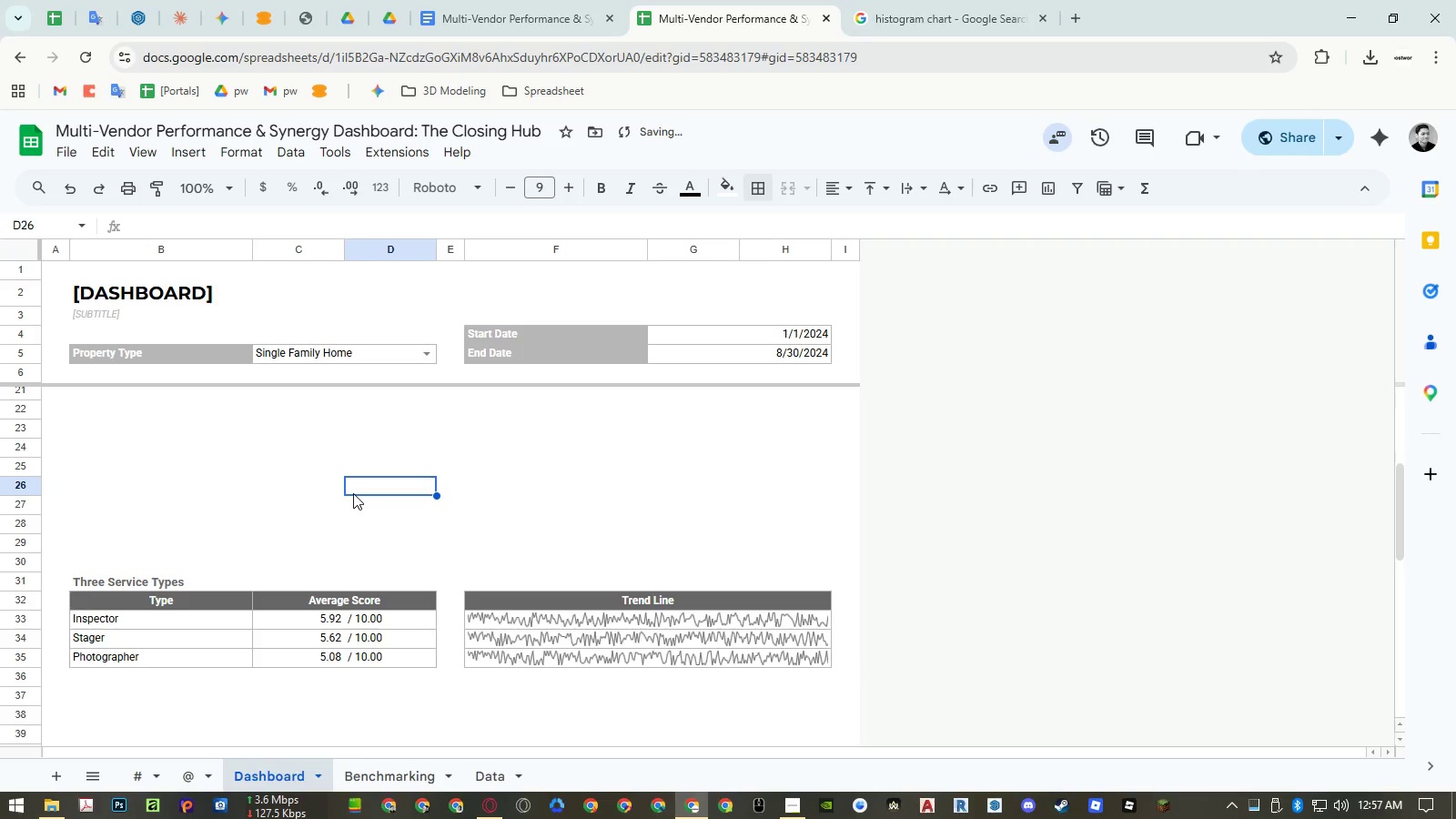 
key(Control+ControlRight)
 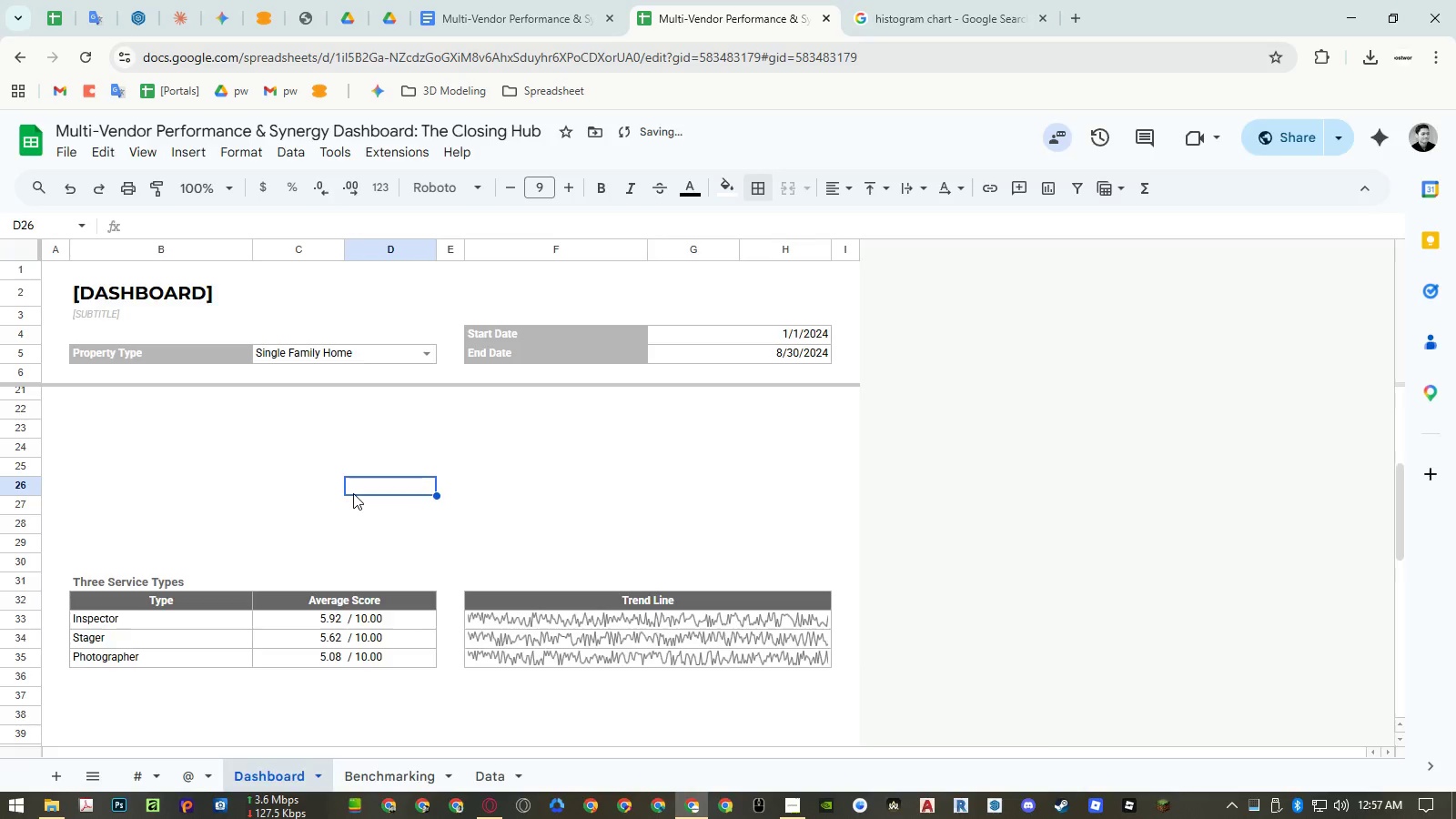 
key(Control+P)
 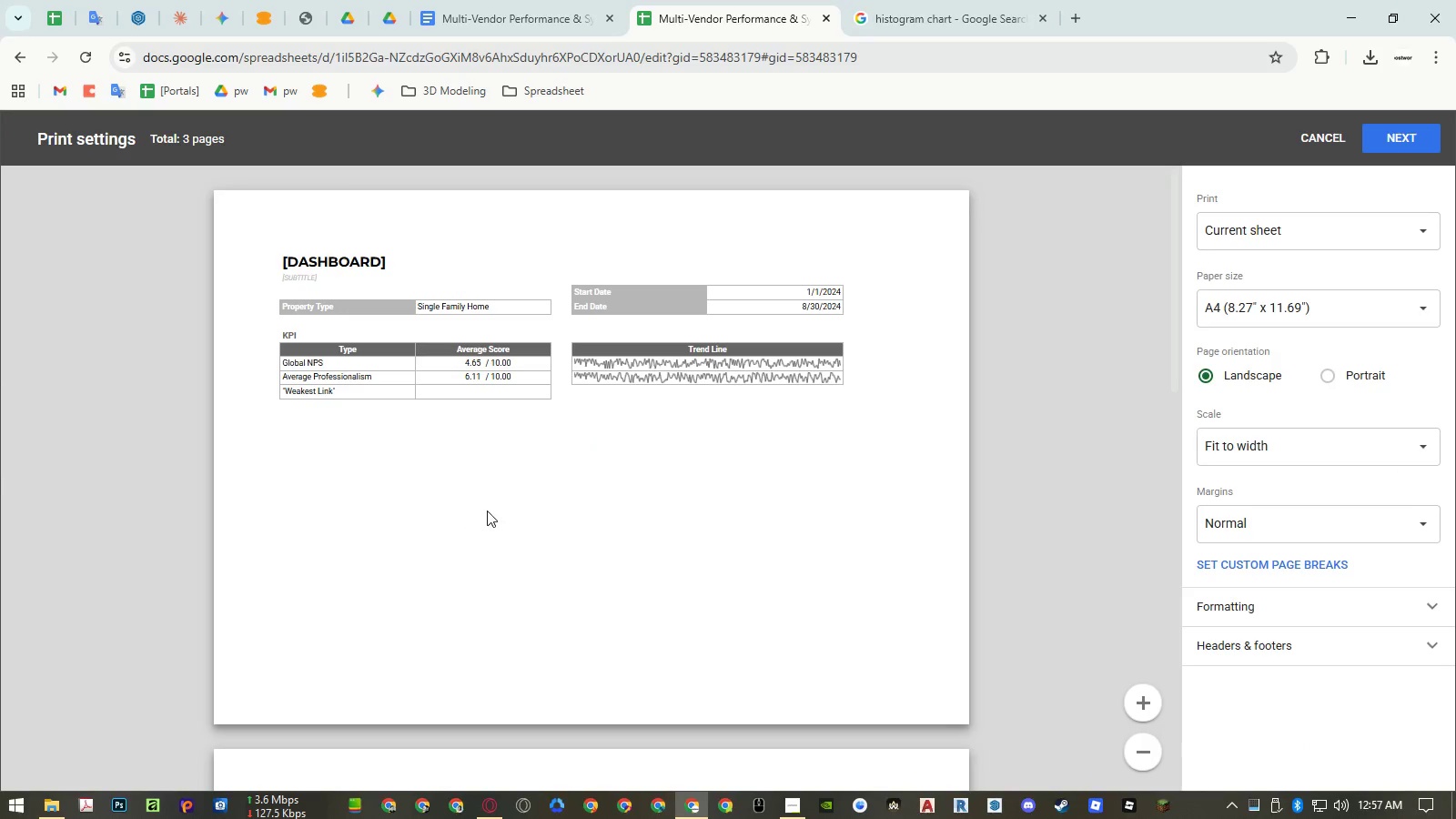 
scroll: coordinate [490, 511], scroll_direction: down, amount: 3.0
 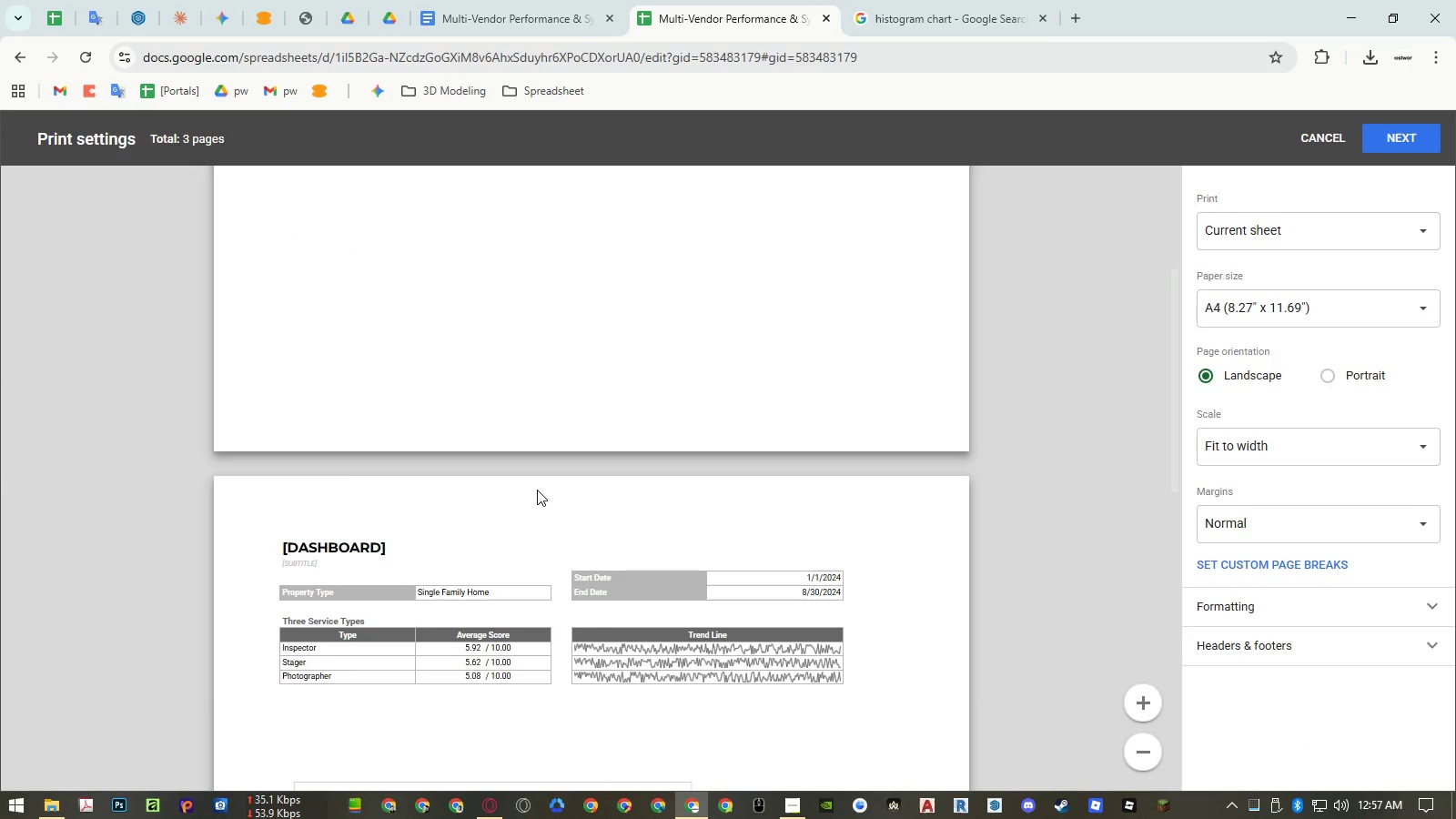 
wait(6.97)
 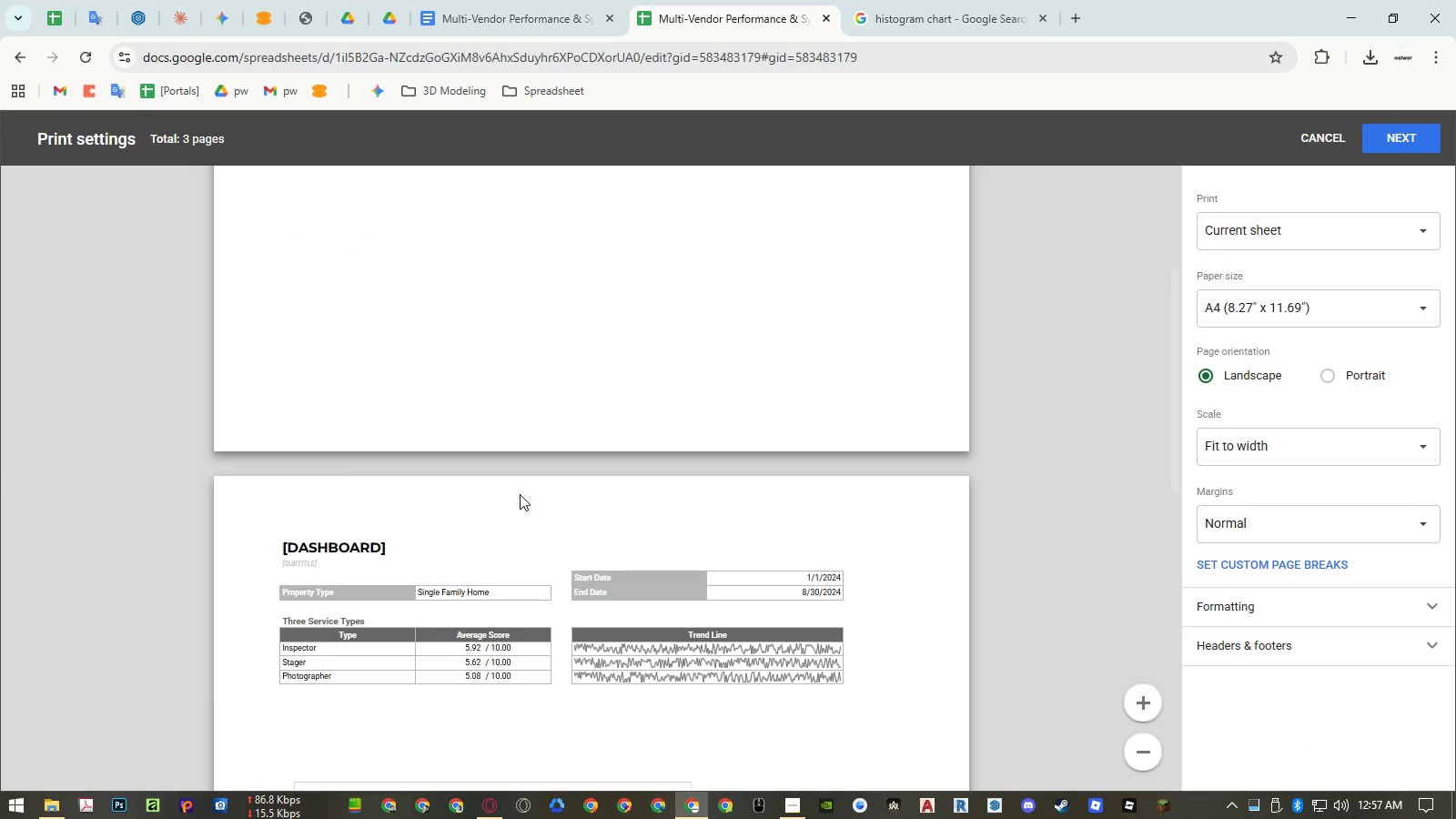 
scroll: coordinate [562, 465], scroll_direction: up, amount: 2.0
 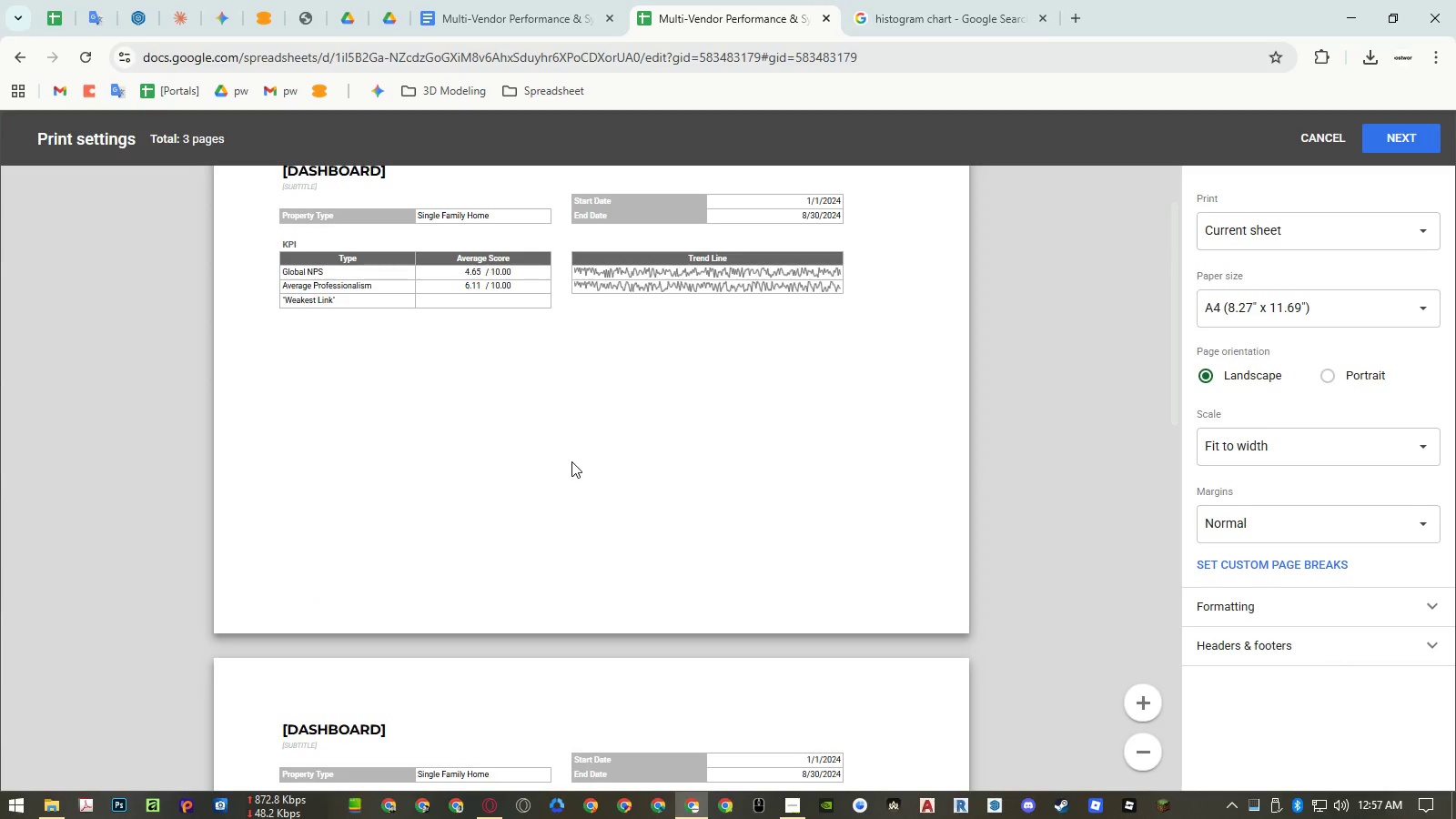 
scroll: coordinate [572, 460], scroll_direction: down, amount: 2.0
 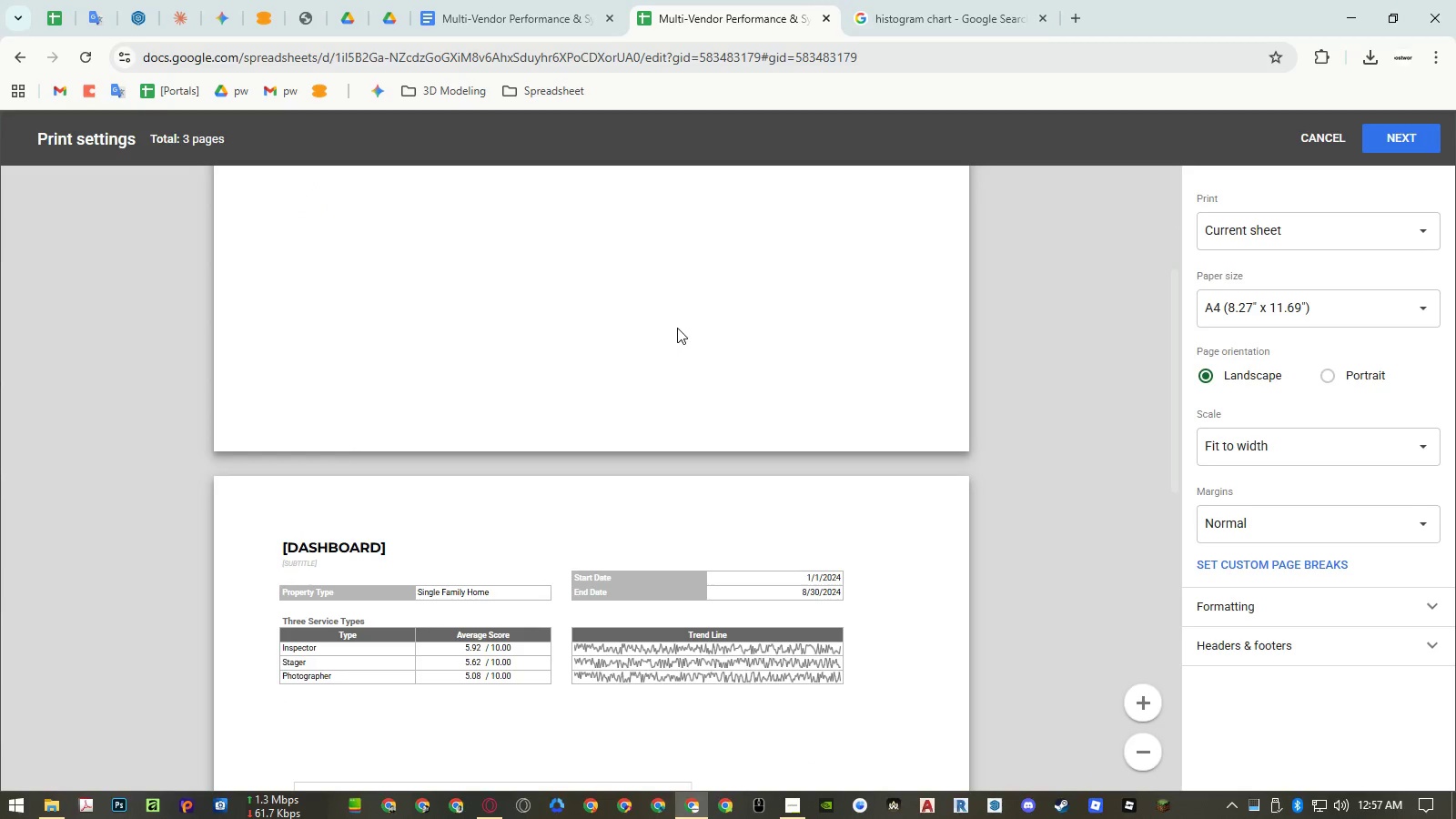 
scroll: coordinate [796, 371], scroll_direction: up, amount: 4.0
 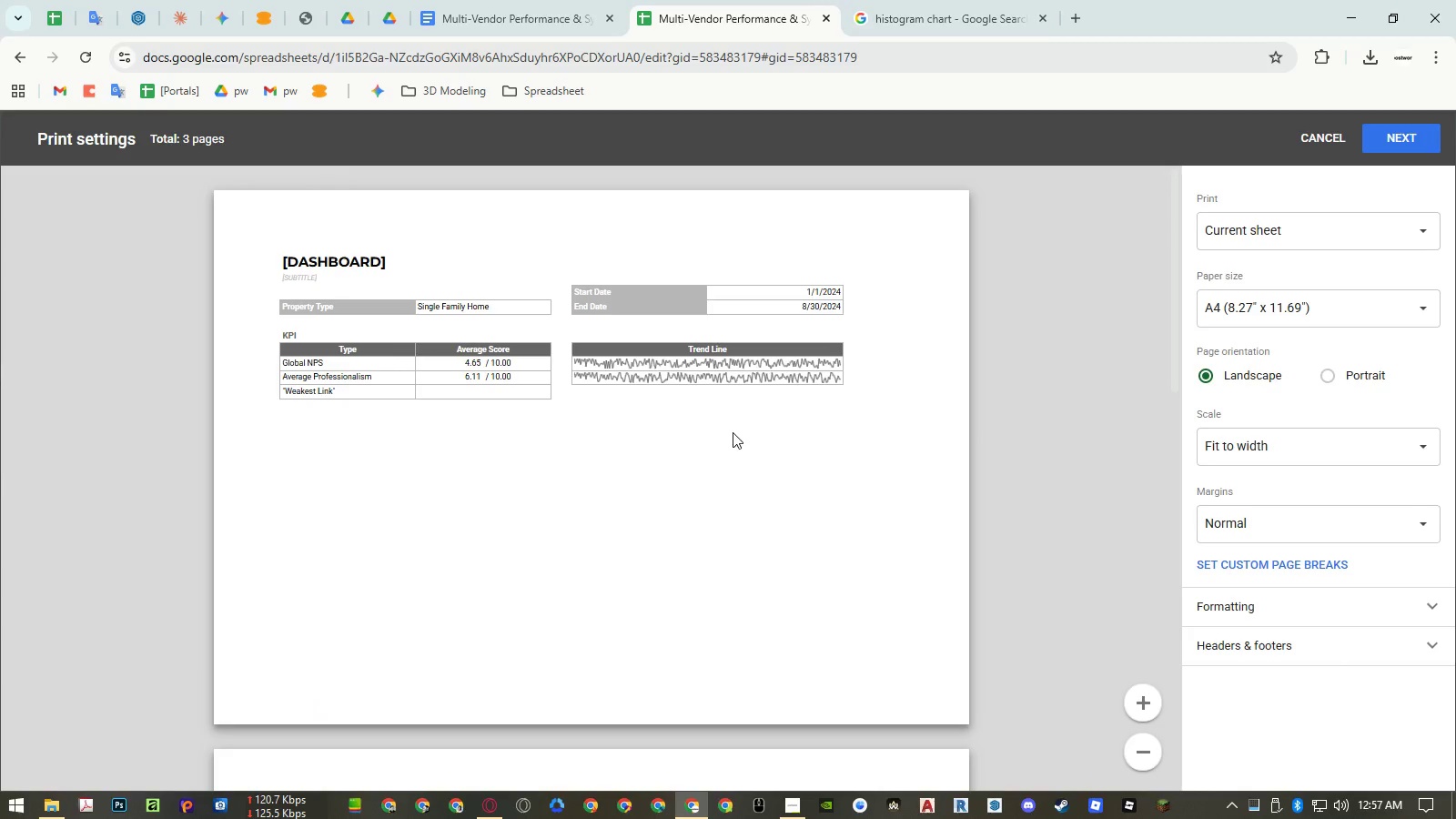 
left_click([733, 432])
 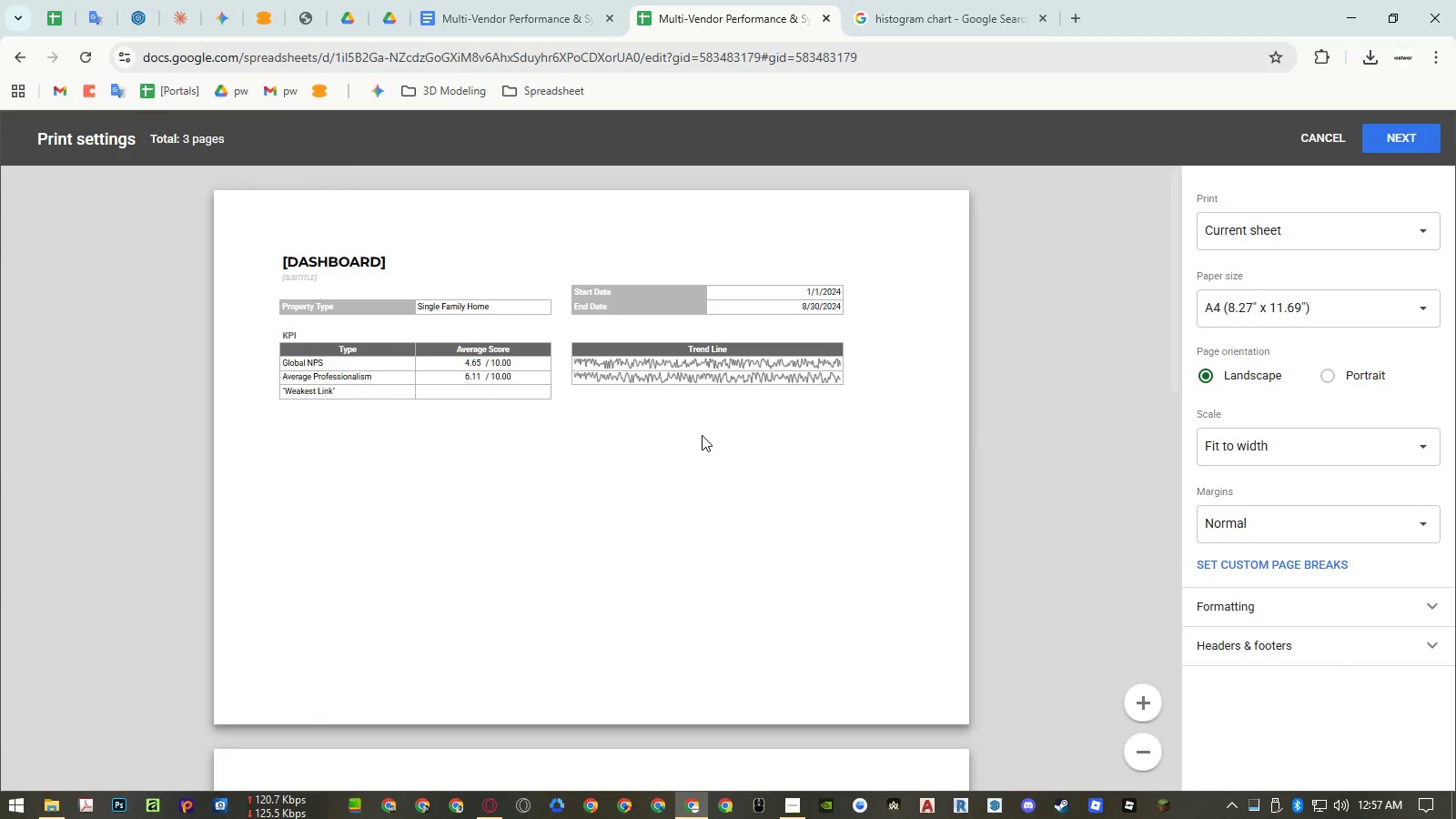 
key(Escape)
 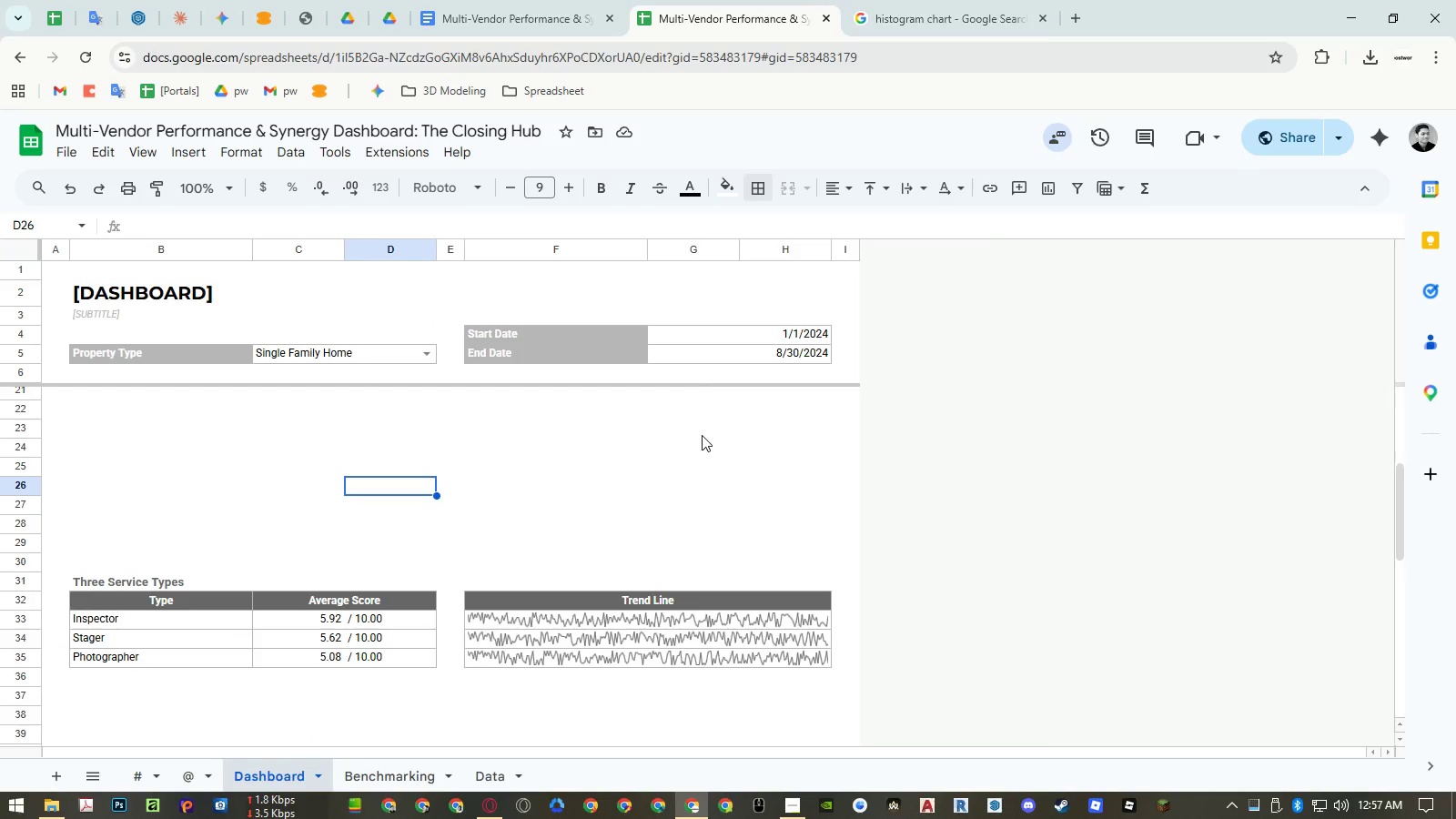 
scroll: coordinate [622, 459], scroll_direction: up, amount: 5.0
 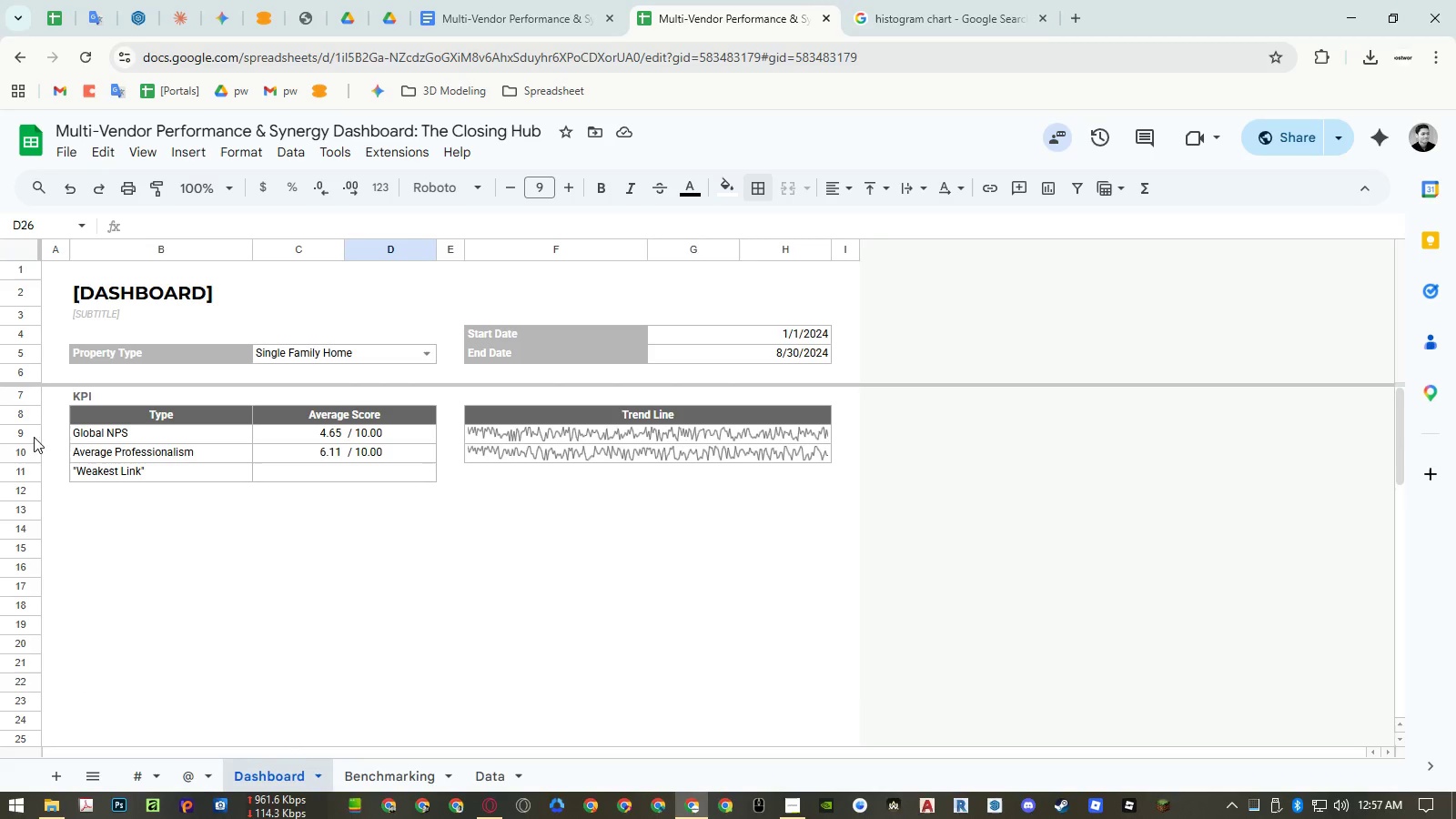 
left_click_drag(start_coordinate=[23, 433], to_coordinate=[22, 466])
 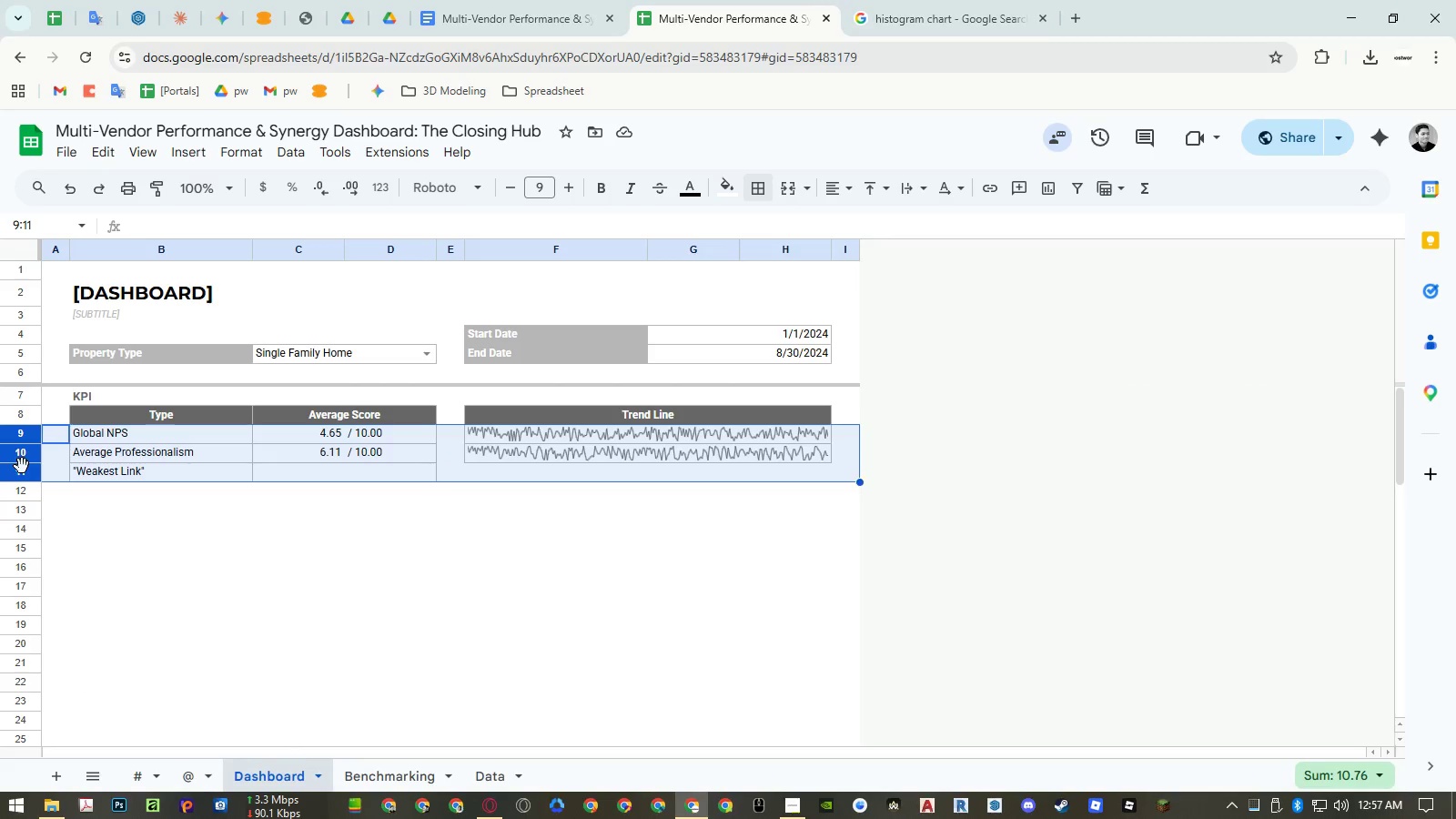 
right_click([22, 466])
 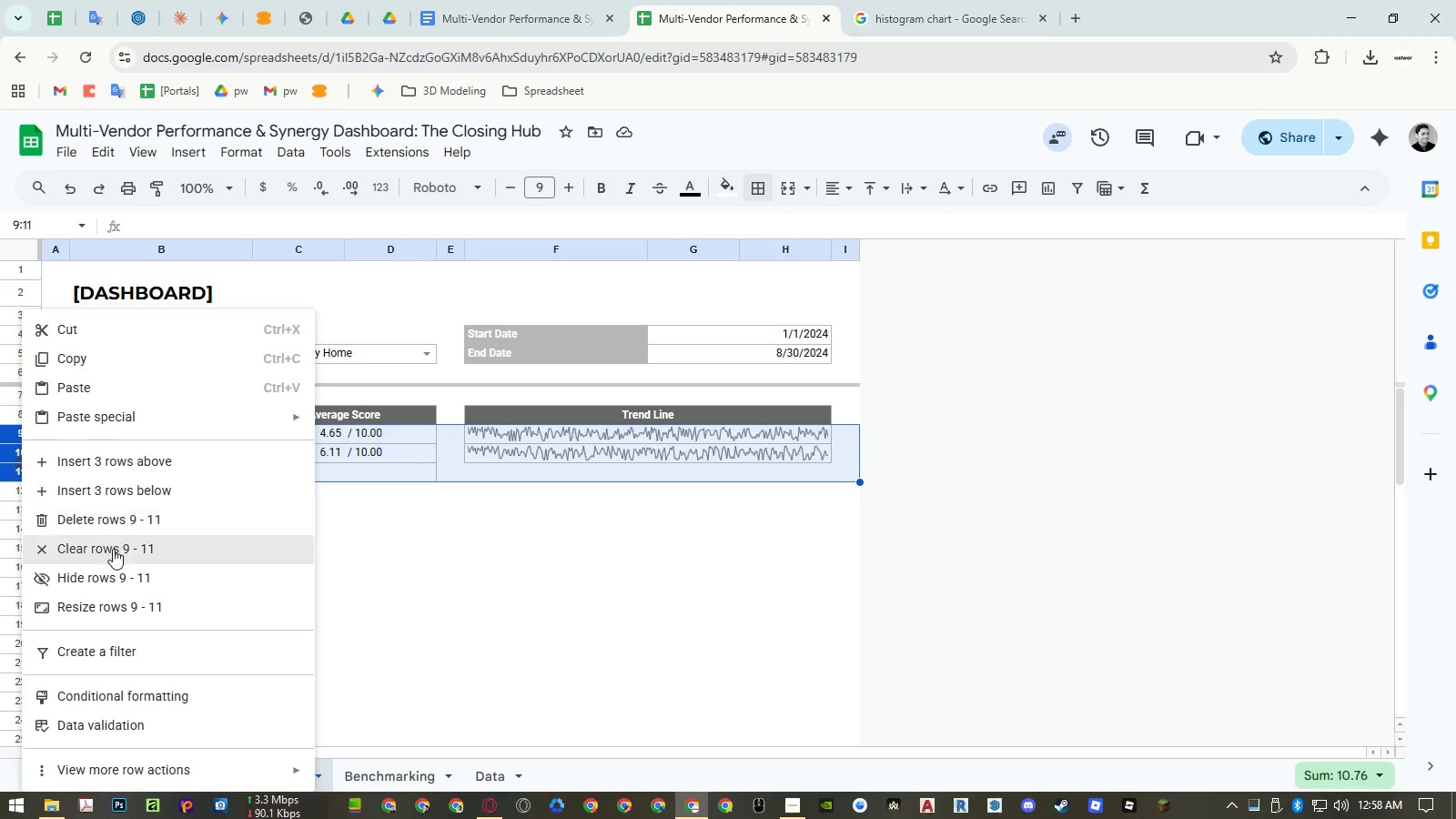 
left_click([112, 604])
 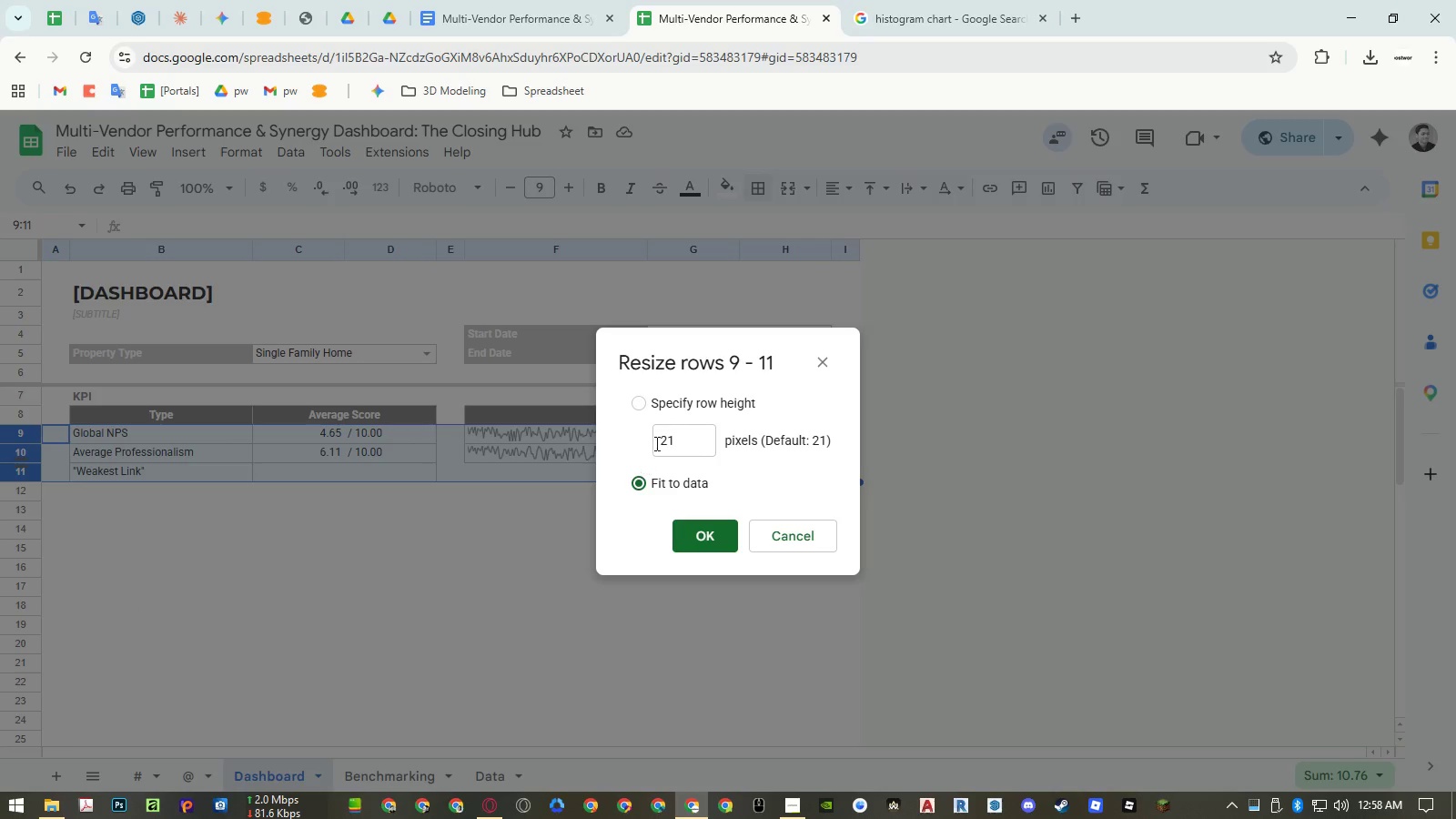 
left_click_drag(start_coordinate=[686, 434], to_coordinate=[614, 447])
 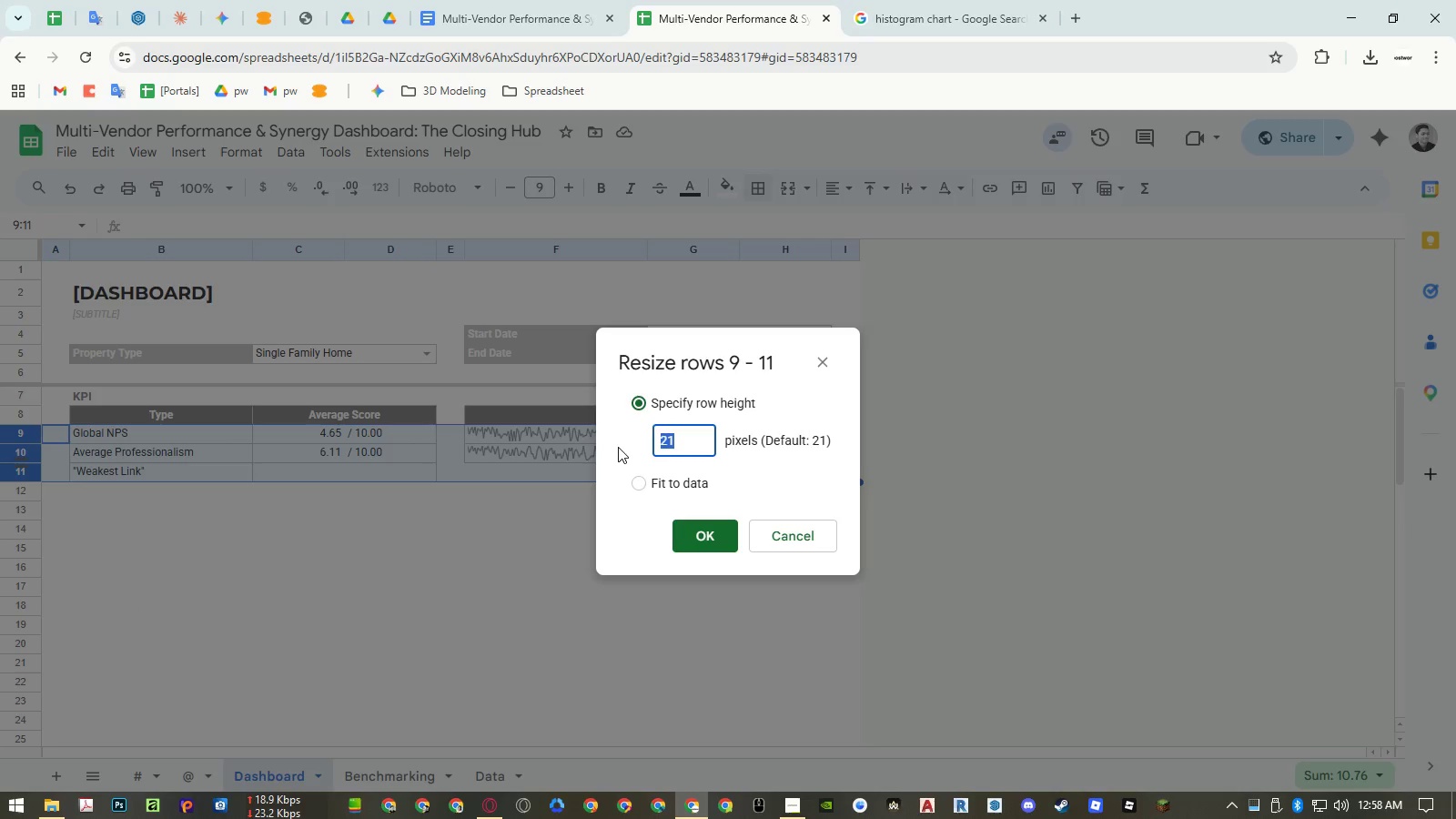 
key(Numpad6)
 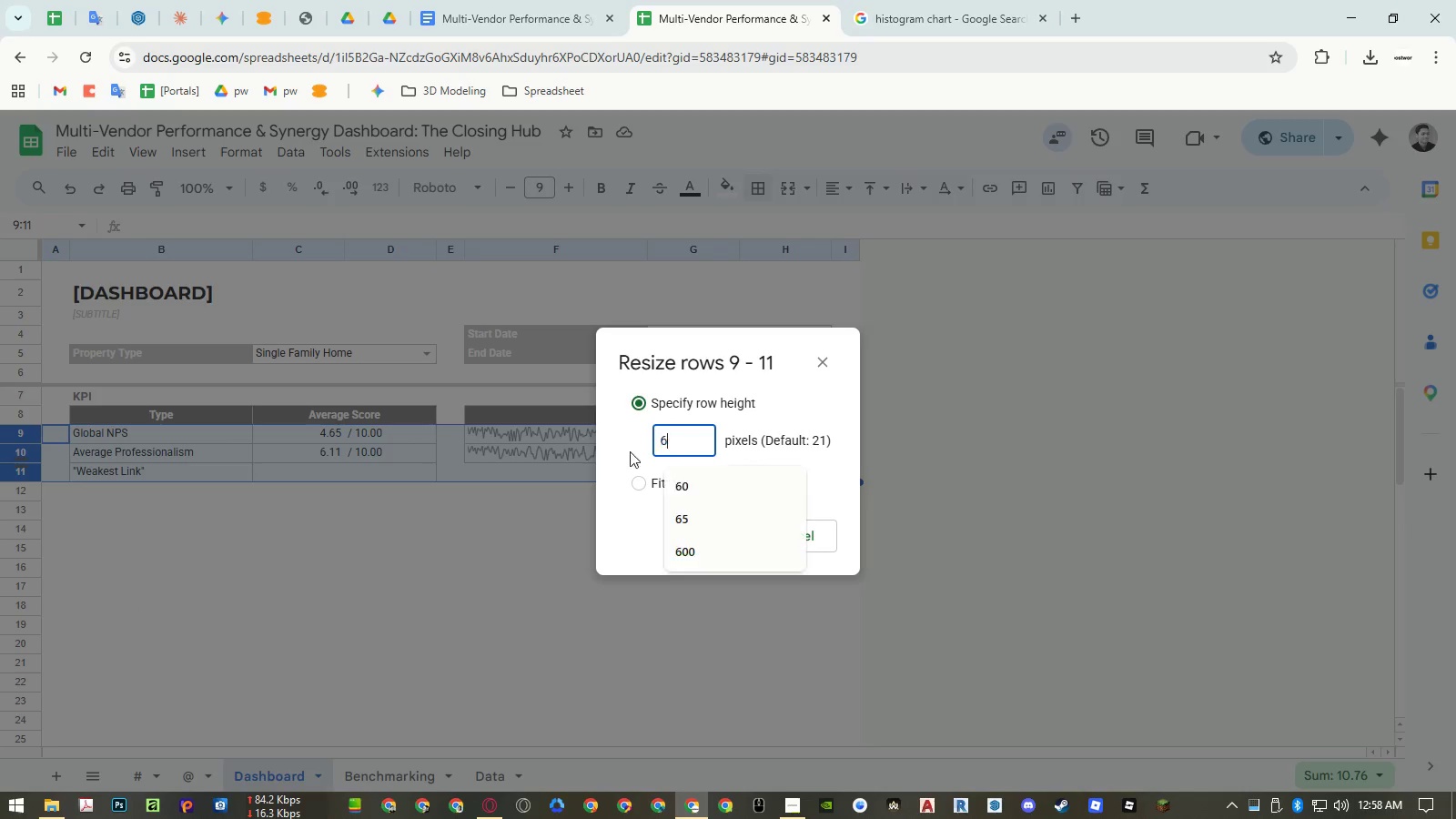 
key(Numpad0)
 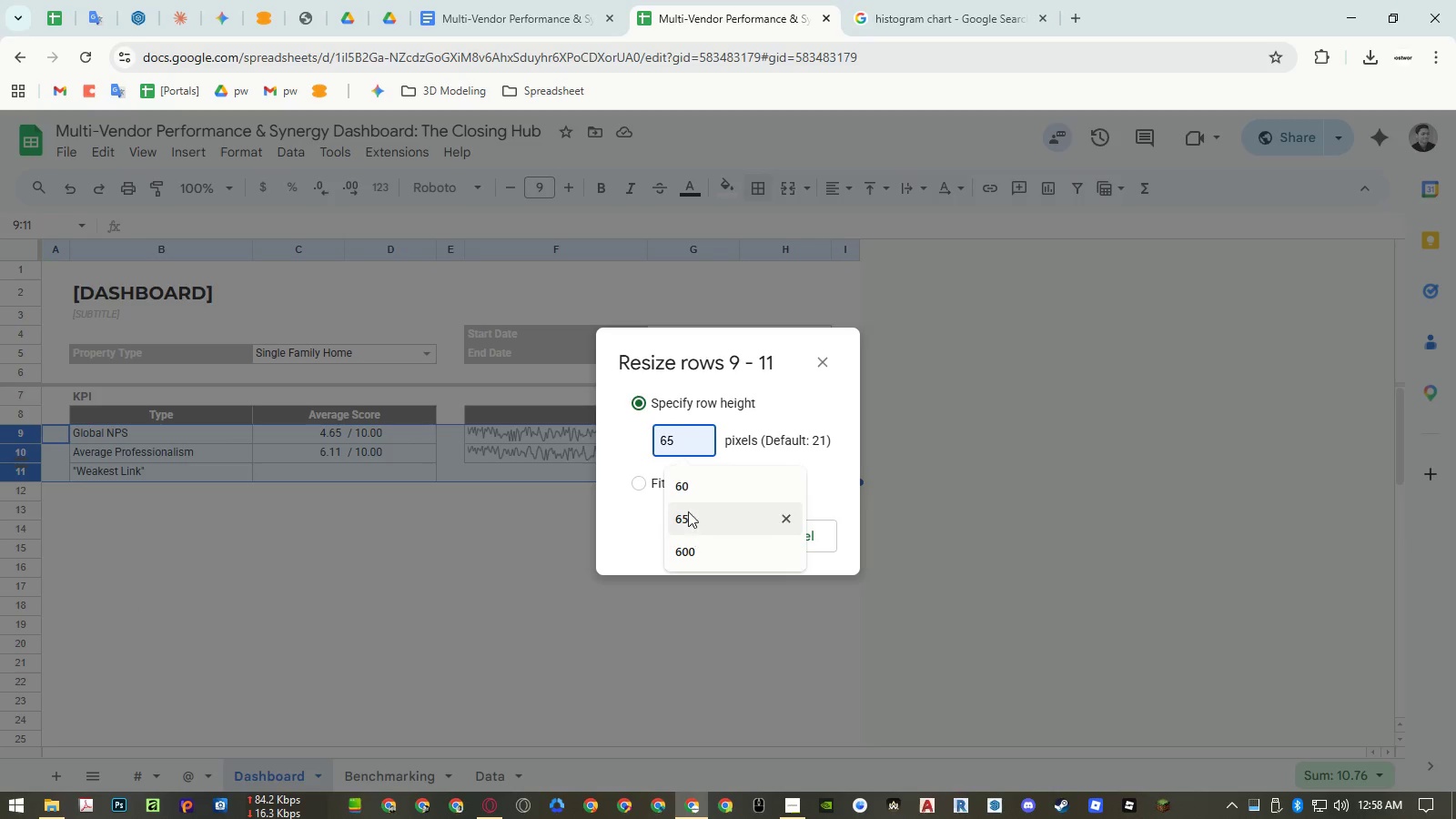 
left_click([687, 490])
 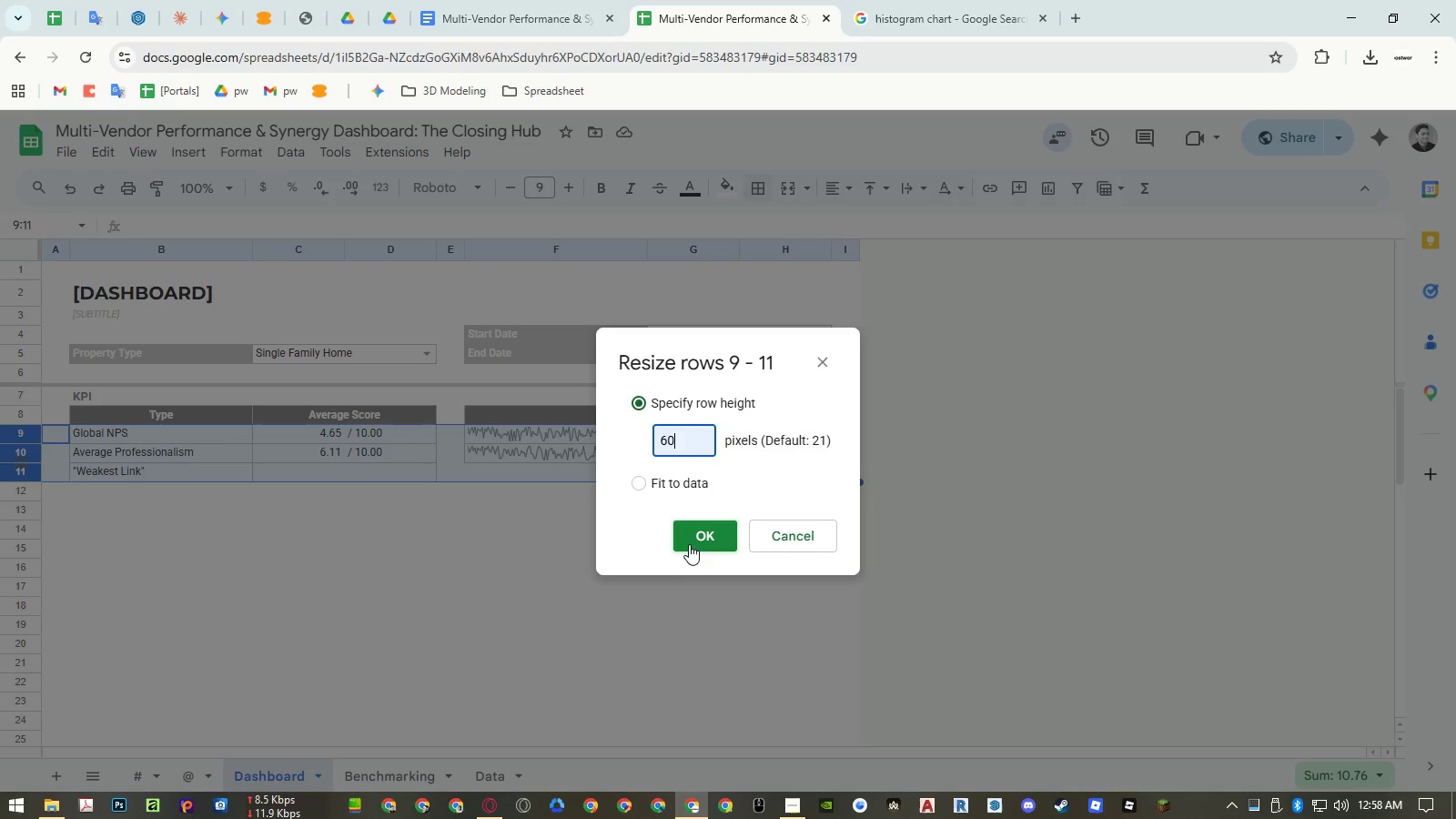 
left_click([693, 541])
 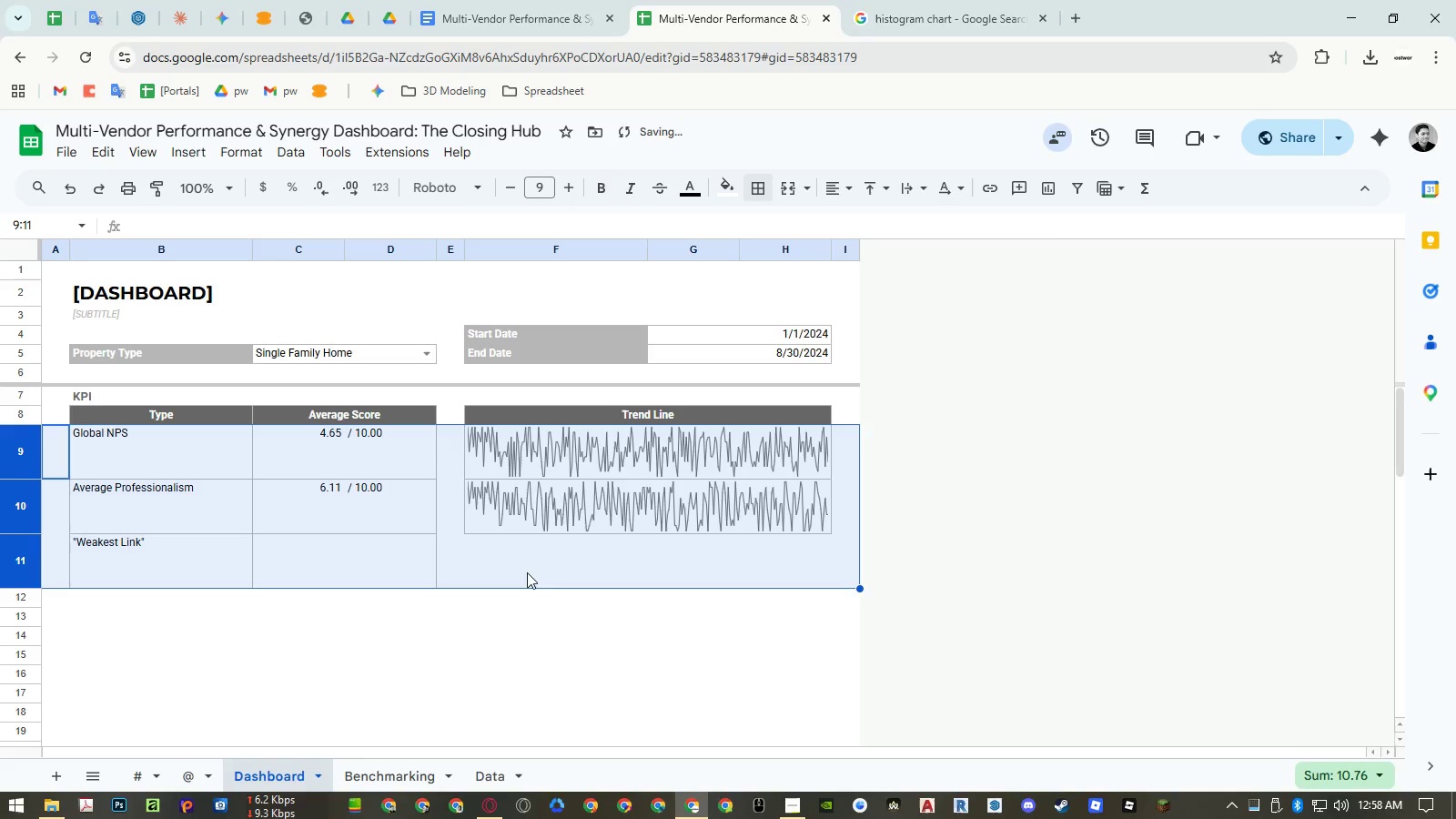 
left_click([511, 622])
 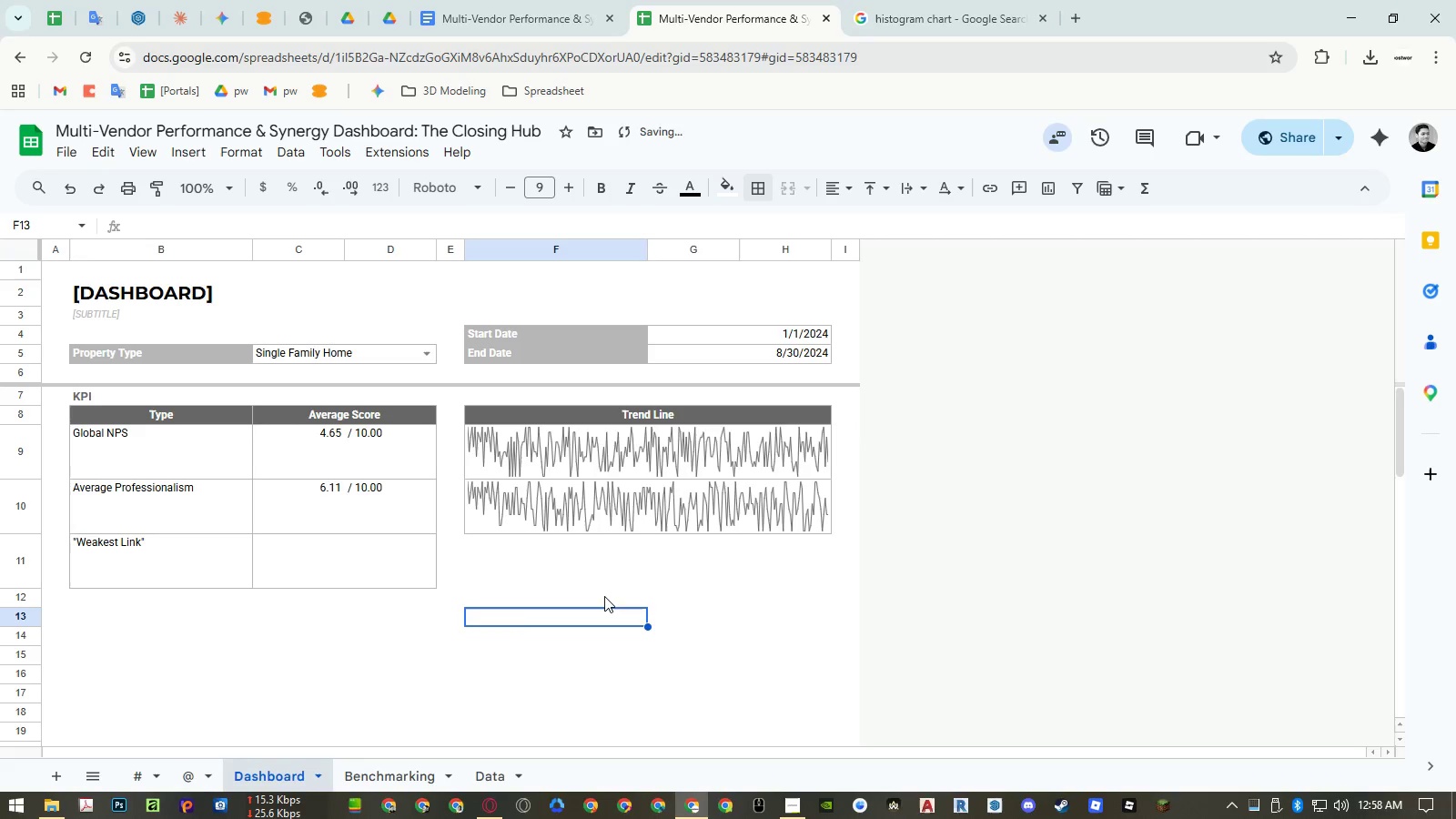 
key(Control+ControlRight)
 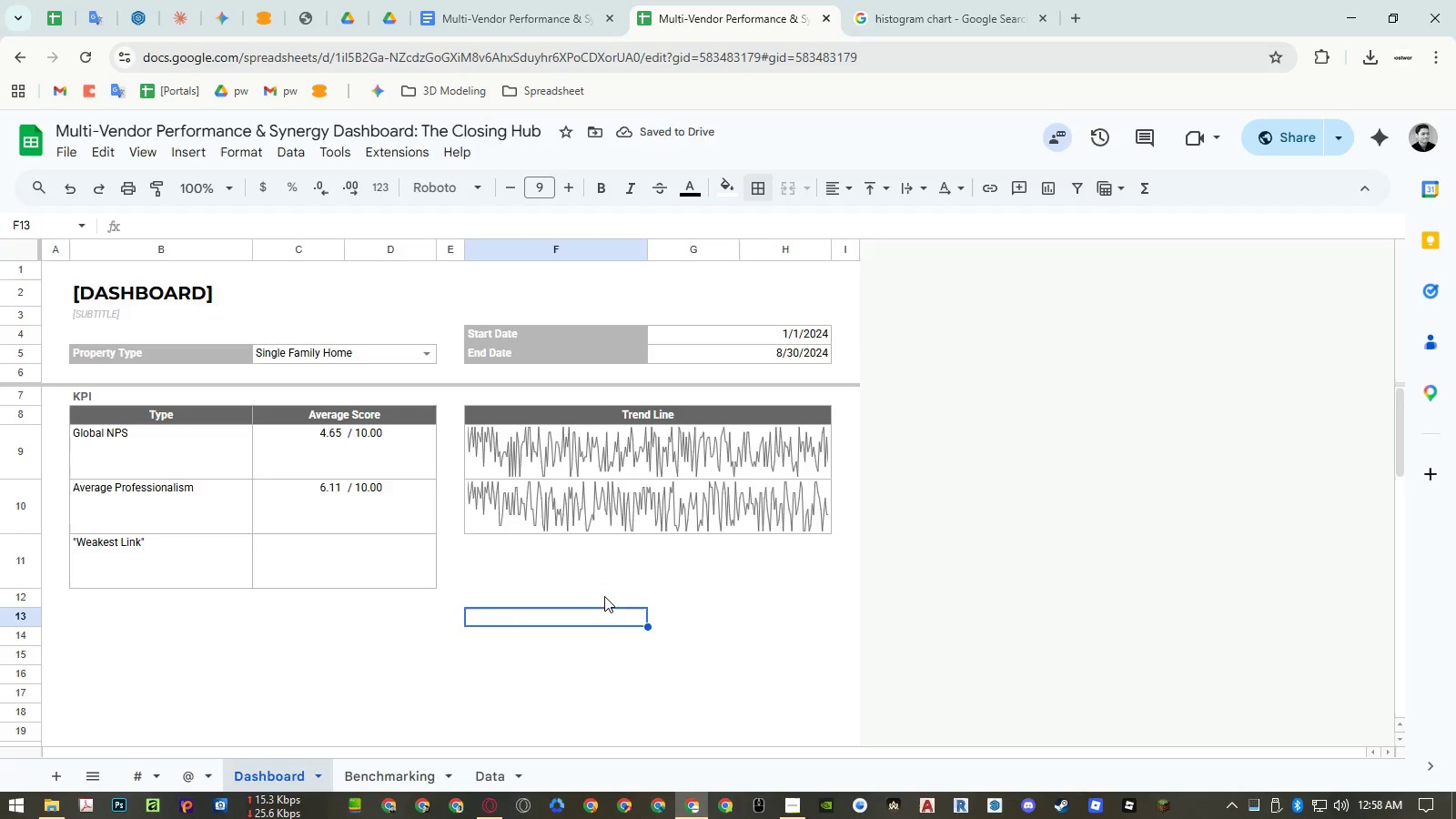 
key(Control+P)
 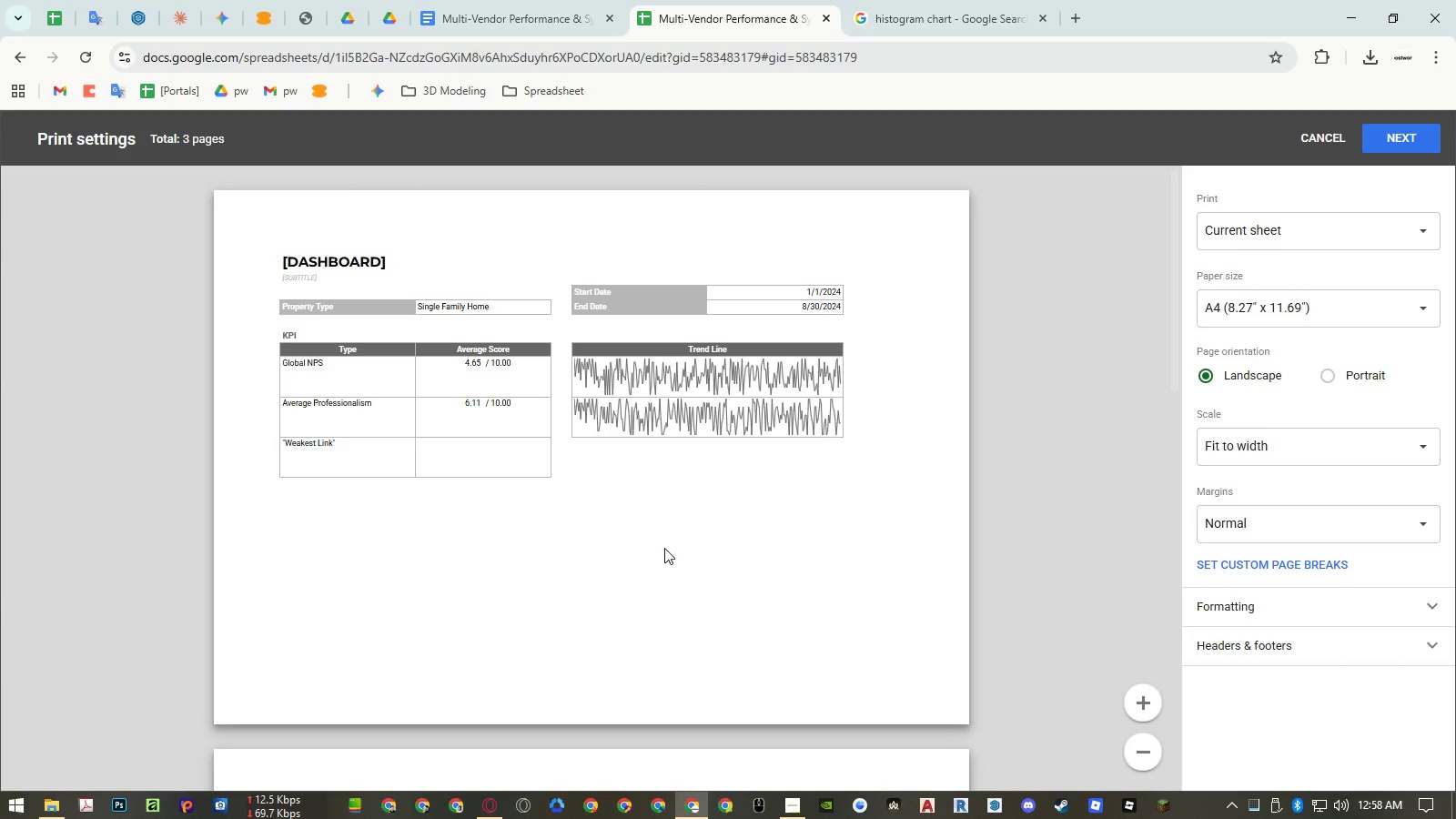 
wait(13.27)
 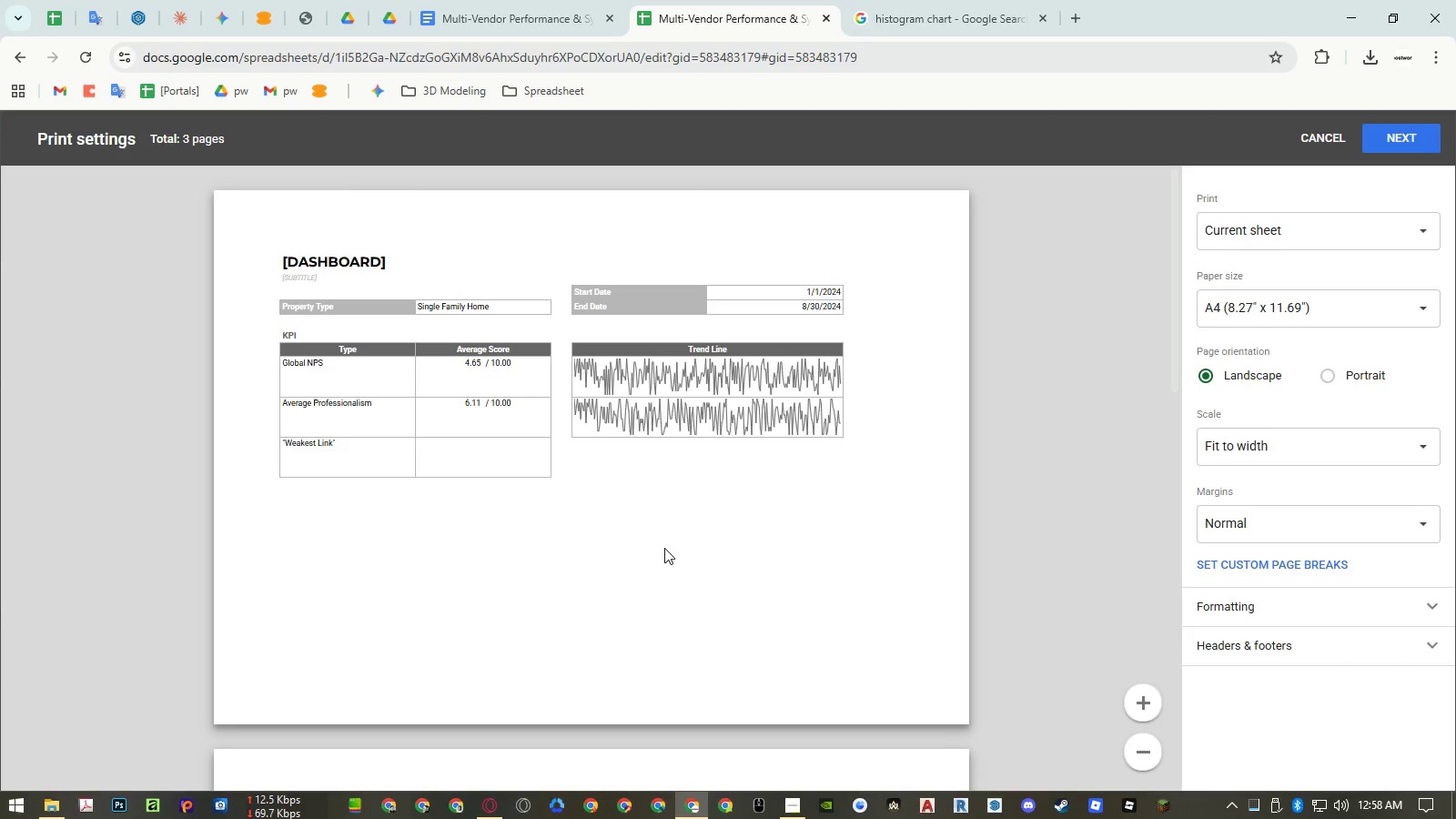 
hold_key(key=ControlLeft, duration=1.5)
 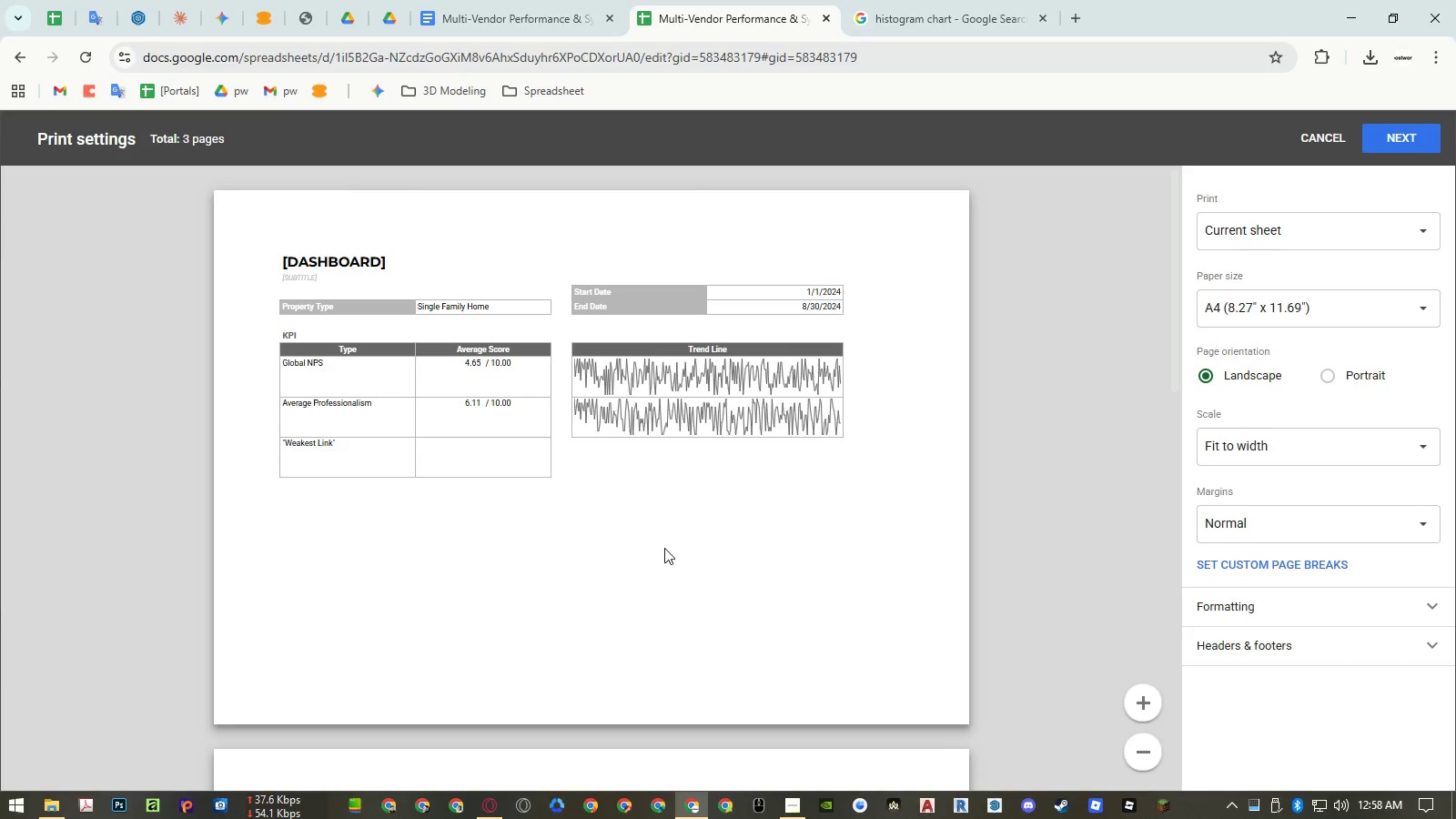 
hold_key(key=ControlLeft, duration=1.52)
 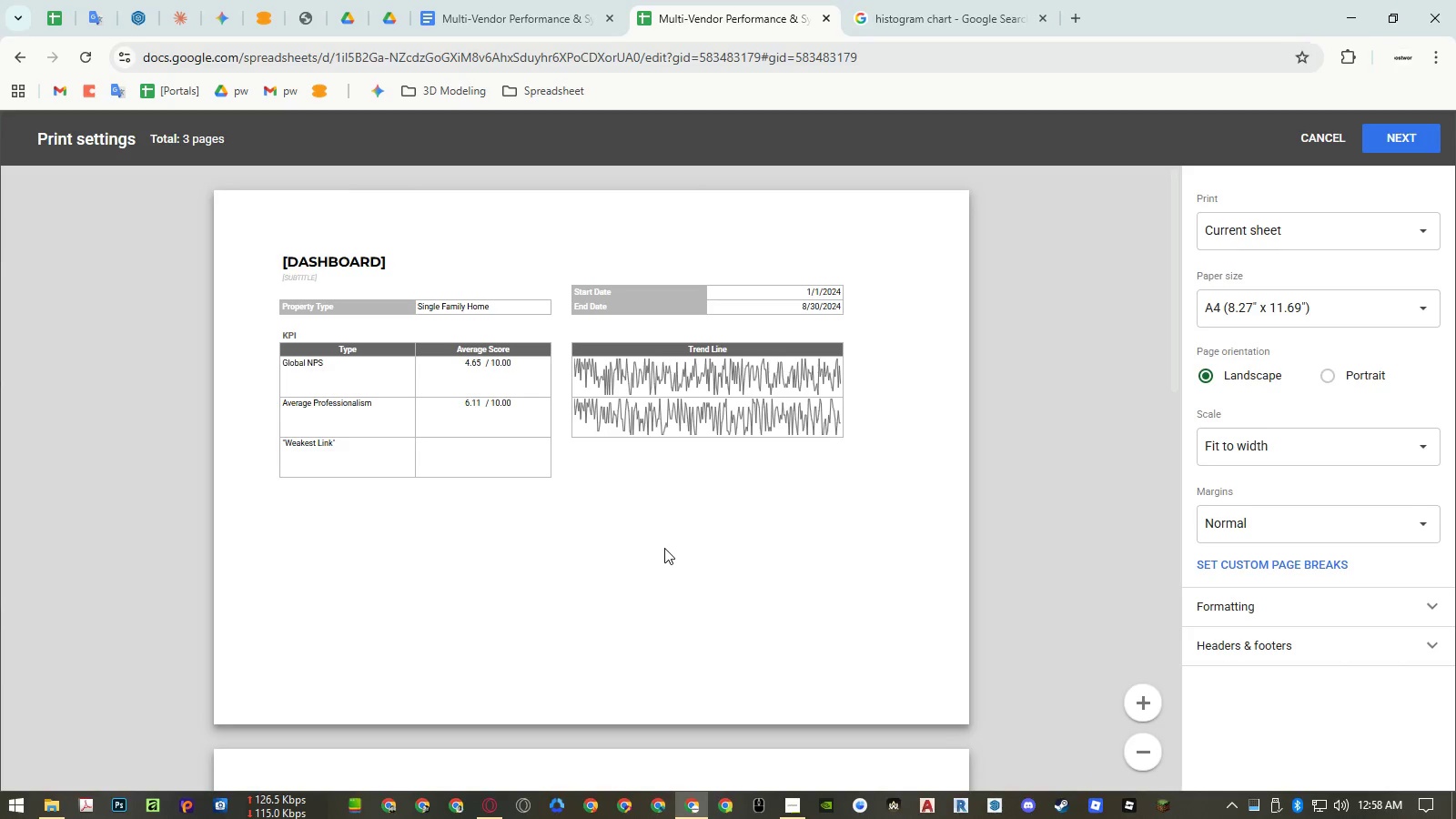 
key(Control+Z)
 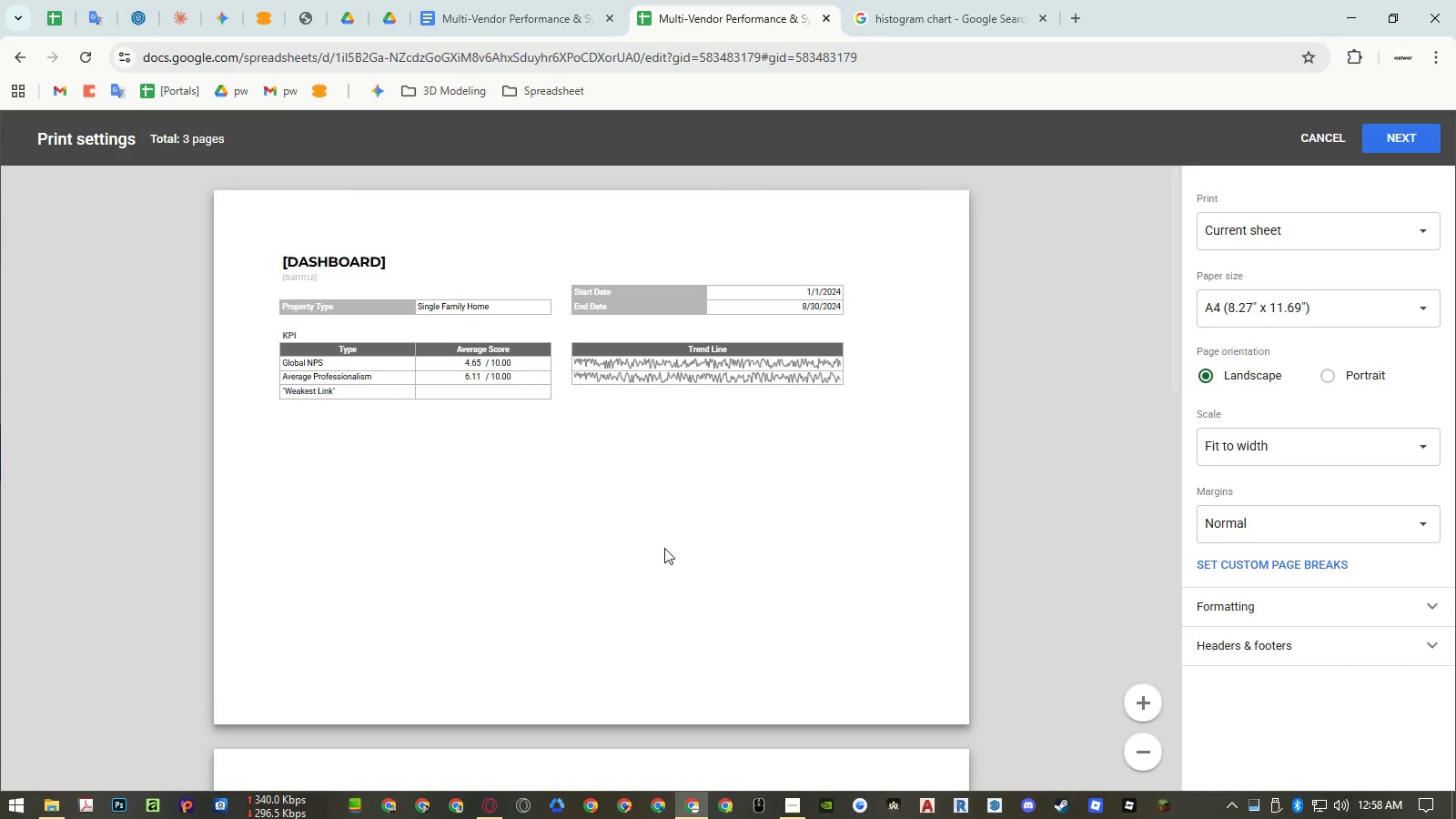 
key(Control+Y)
 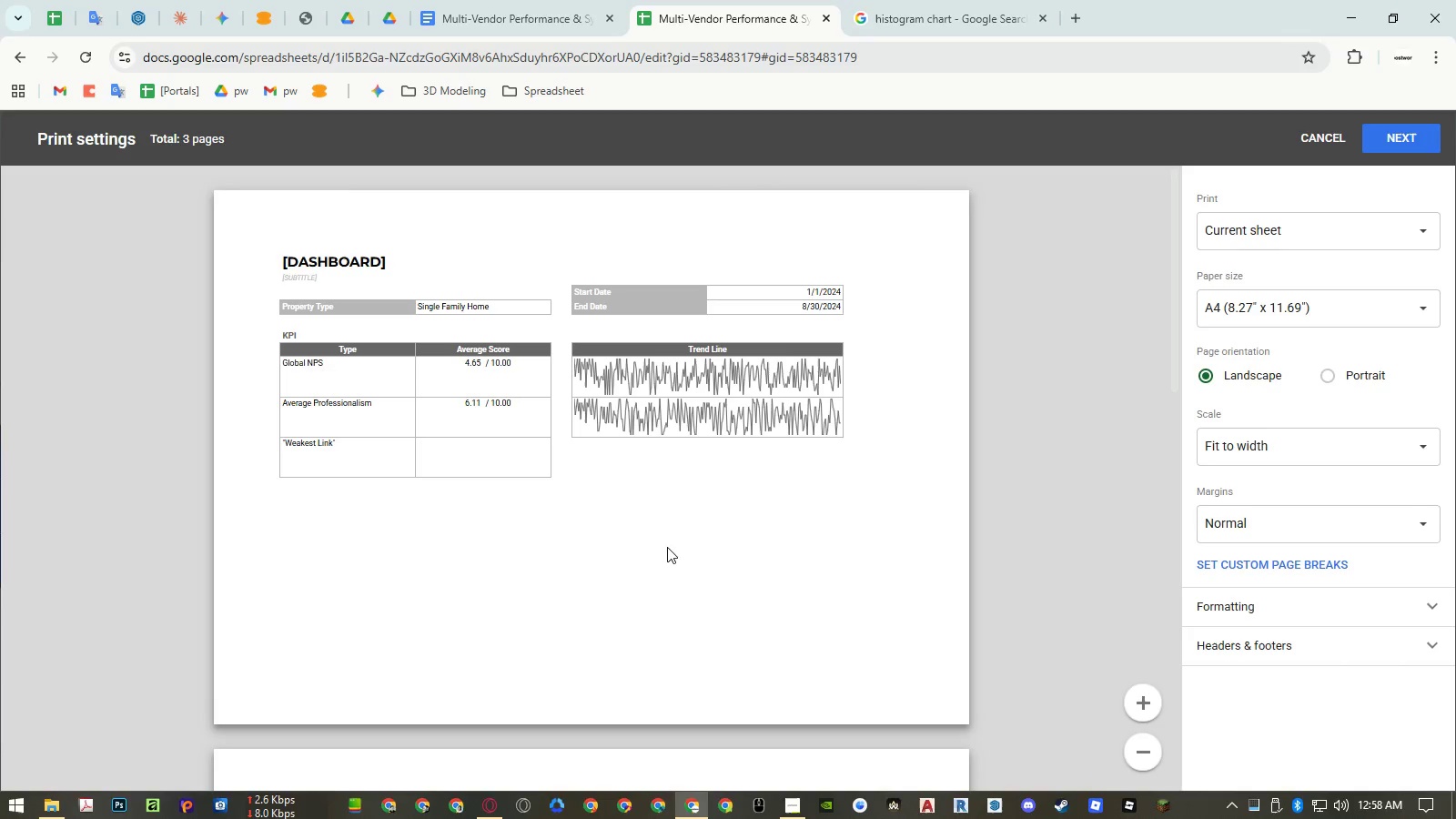 
key(Control+Z)
 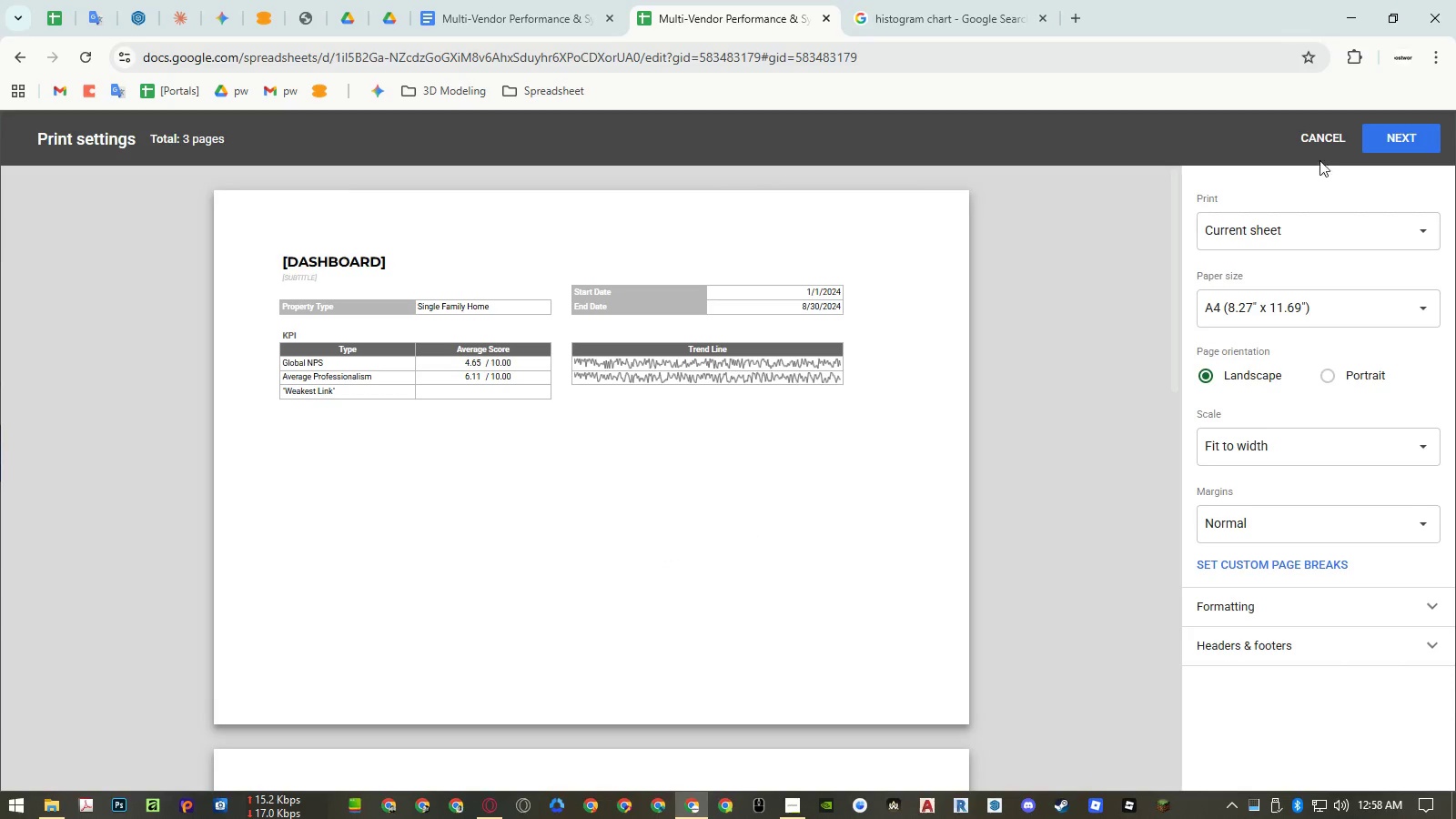 
left_click([1321, 130])
 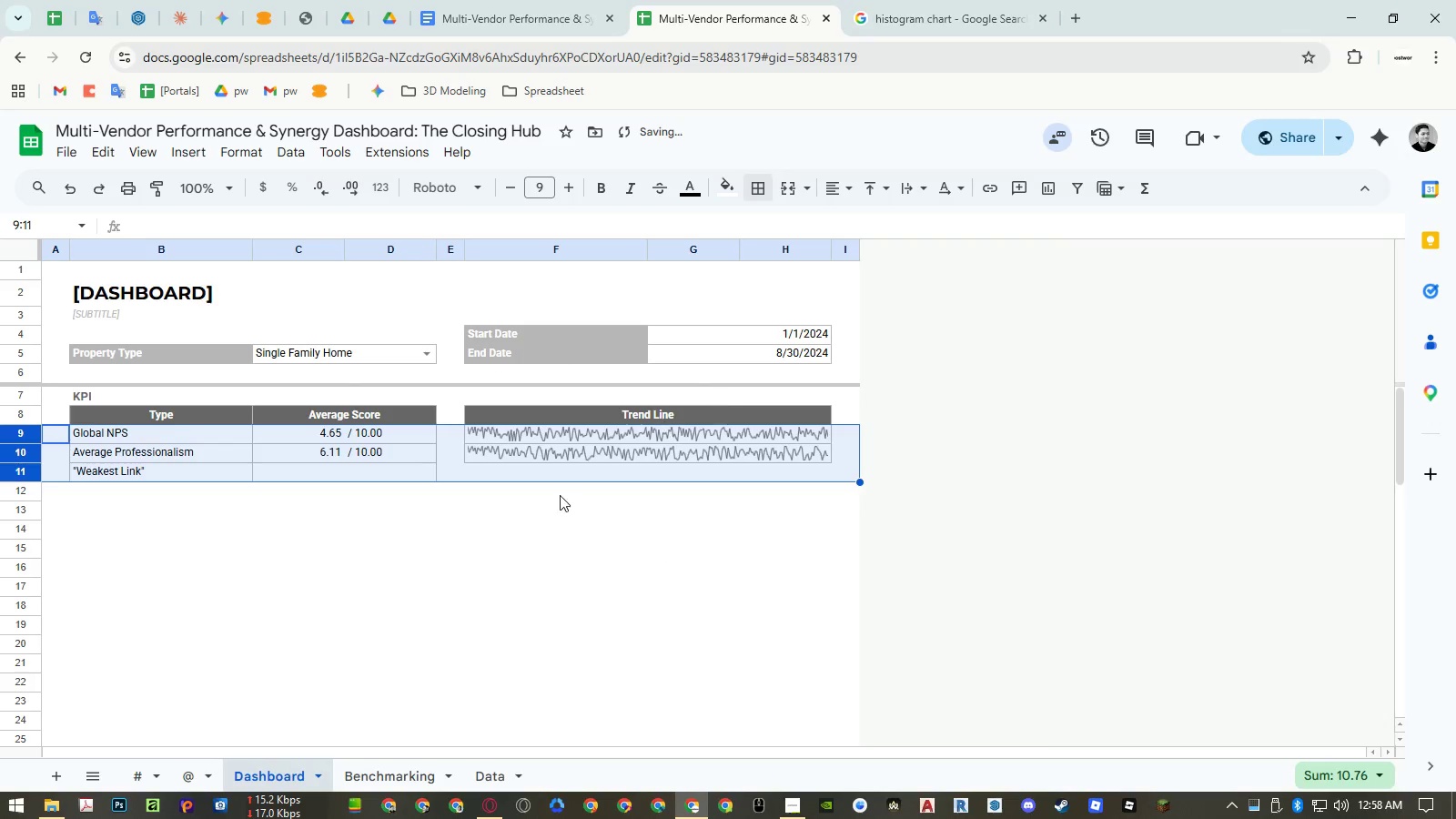 
scroll: coordinate [538, 516], scroll_direction: down, amount: 6.0
 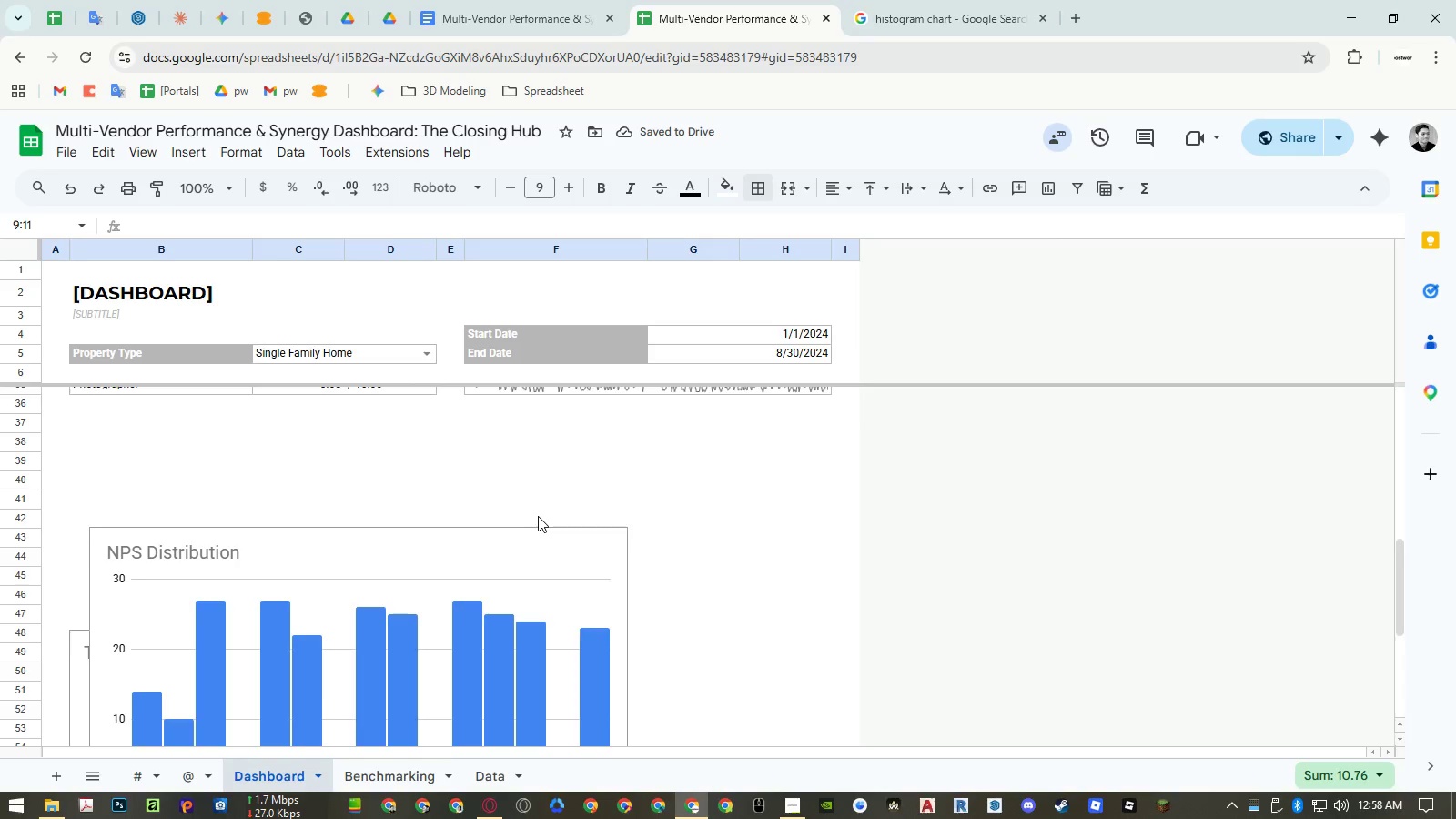 
scroll: coordinate [517, 549], scroll_direction: up, amount: 7.0
 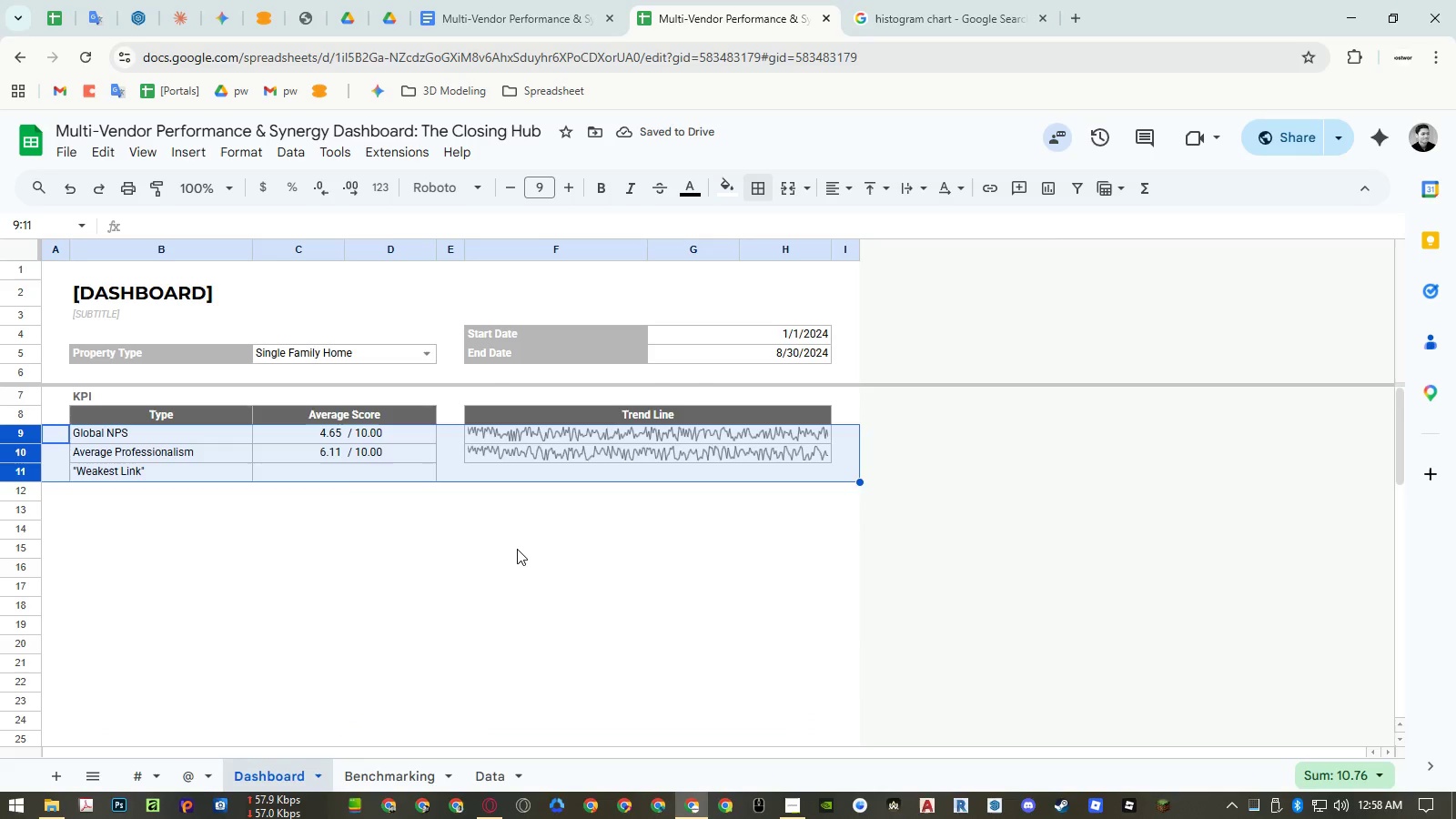 
left_click([471, 632])
 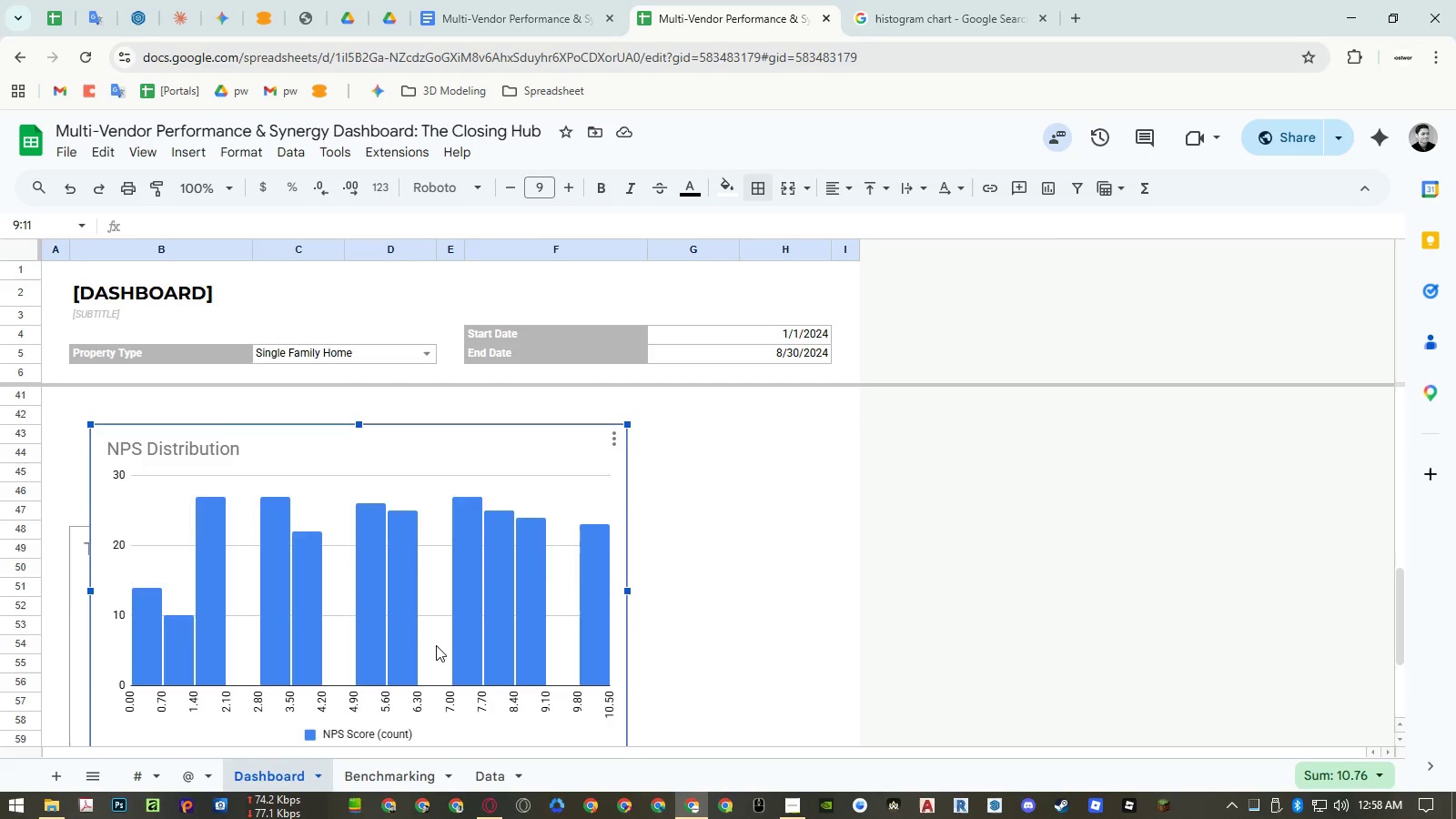 
scroll: coordinate [517, 549], scroll_direction: down, amount: 5.0
 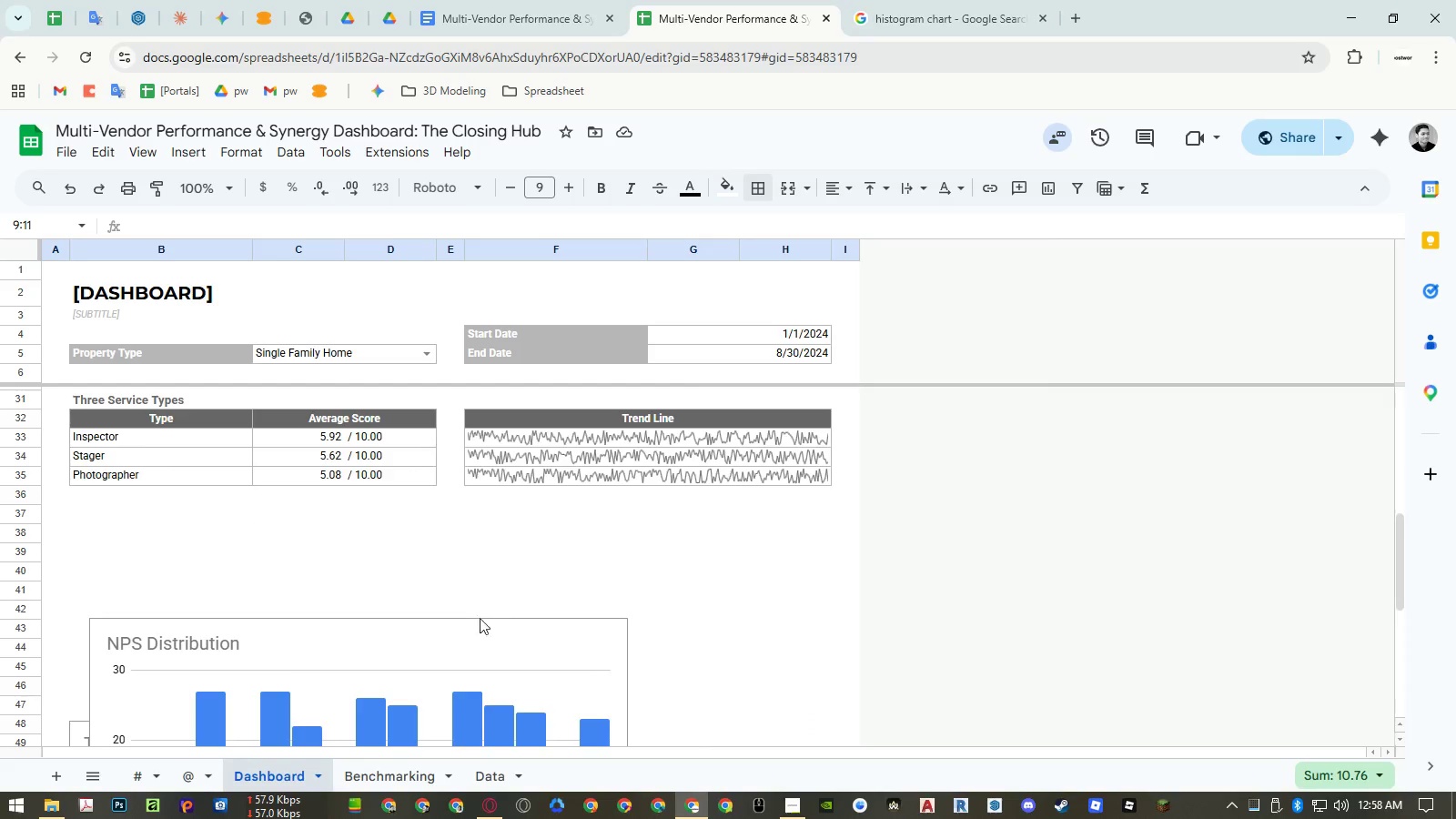 
scroll: coordinate [436, 645], scroll_direction: up, amount: 2.0
 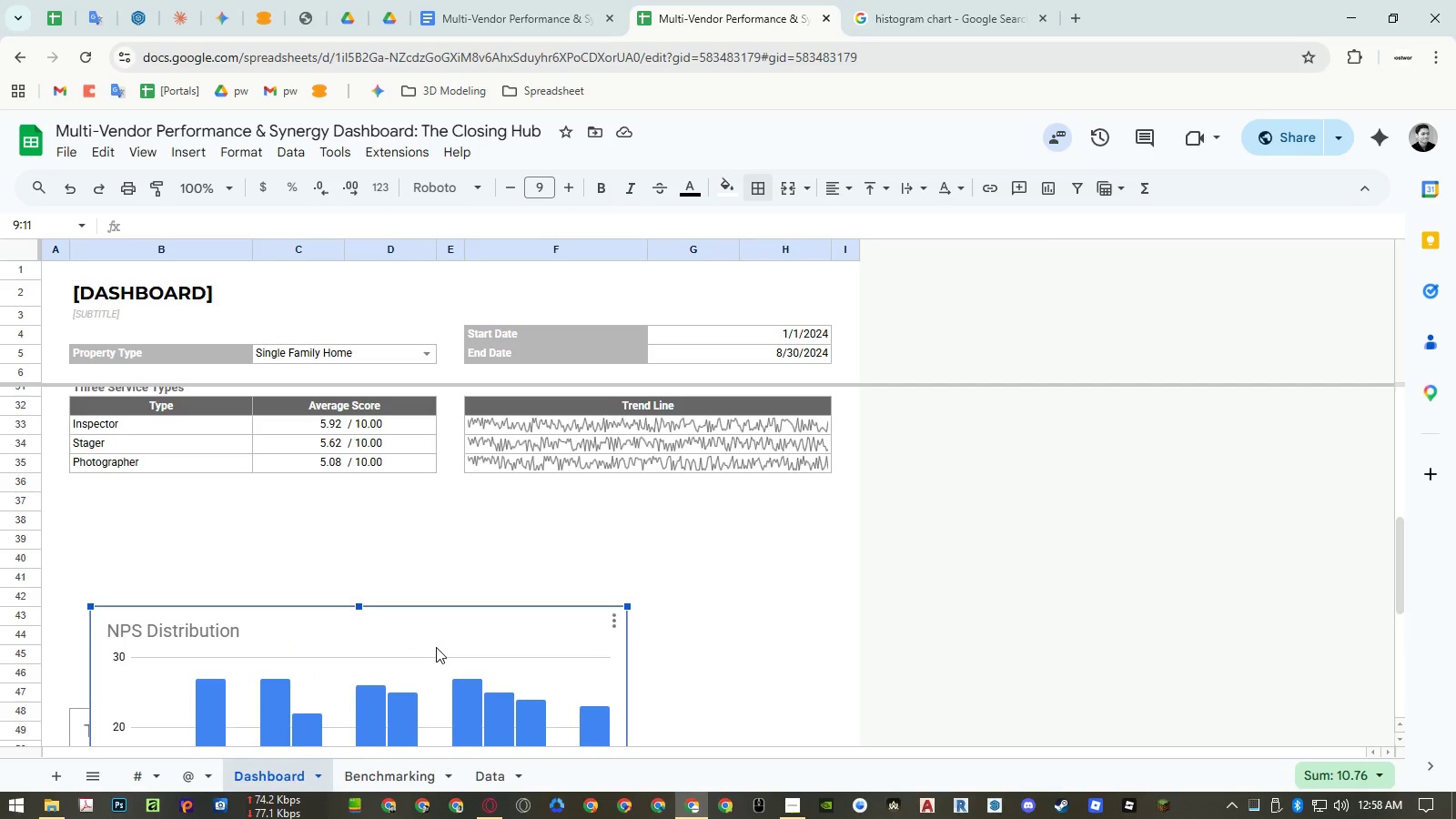 
left_click_drag(start_coordinate=[436, 647], to_coordinate=[443, 507])
 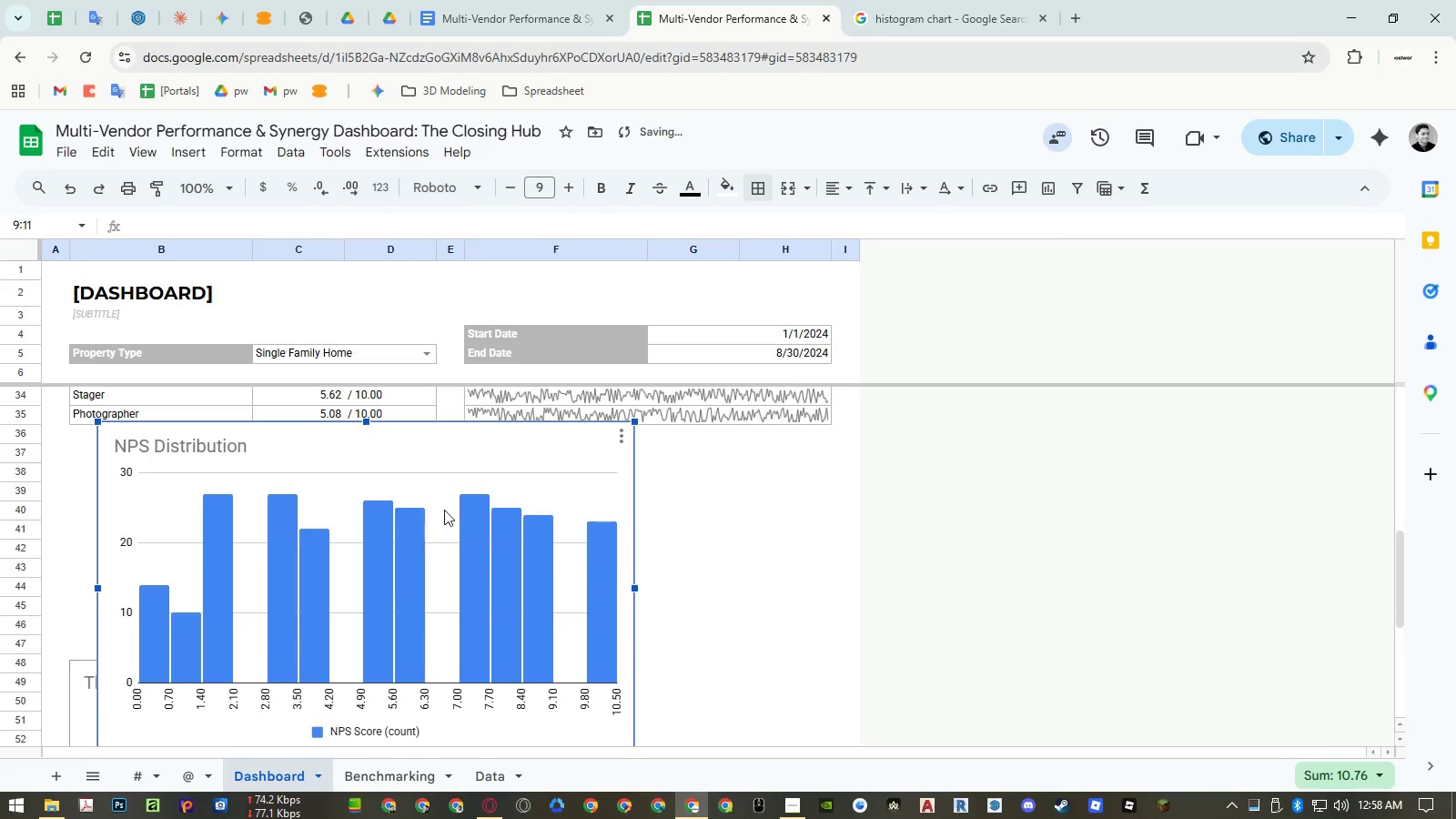 
scroll: coordinate [444, 511], scroll_direction: up, amount: 3.0
 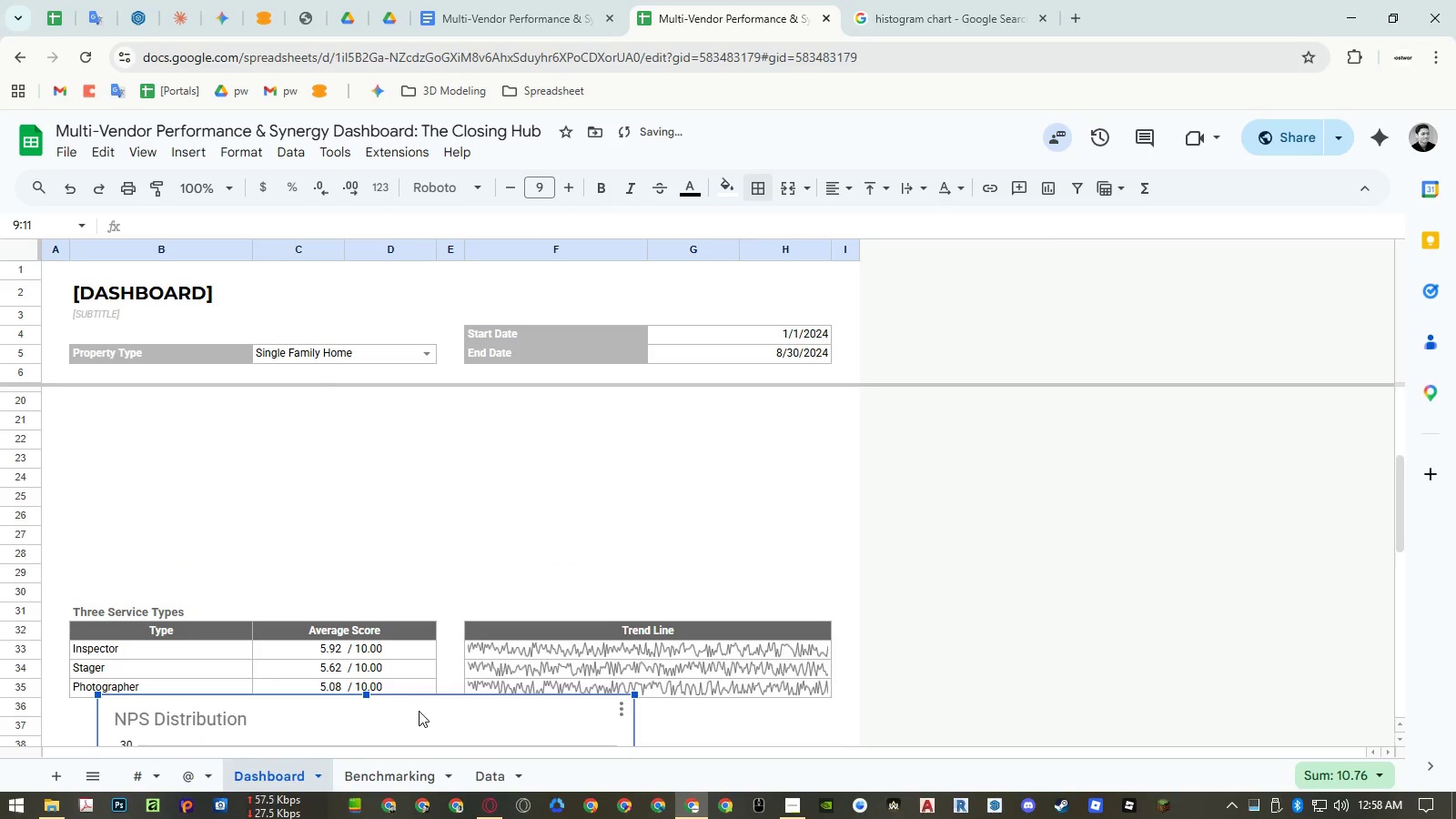 
left_click_drag(start_coordinate=[419, 716], to_coordinate=[420, 477])
 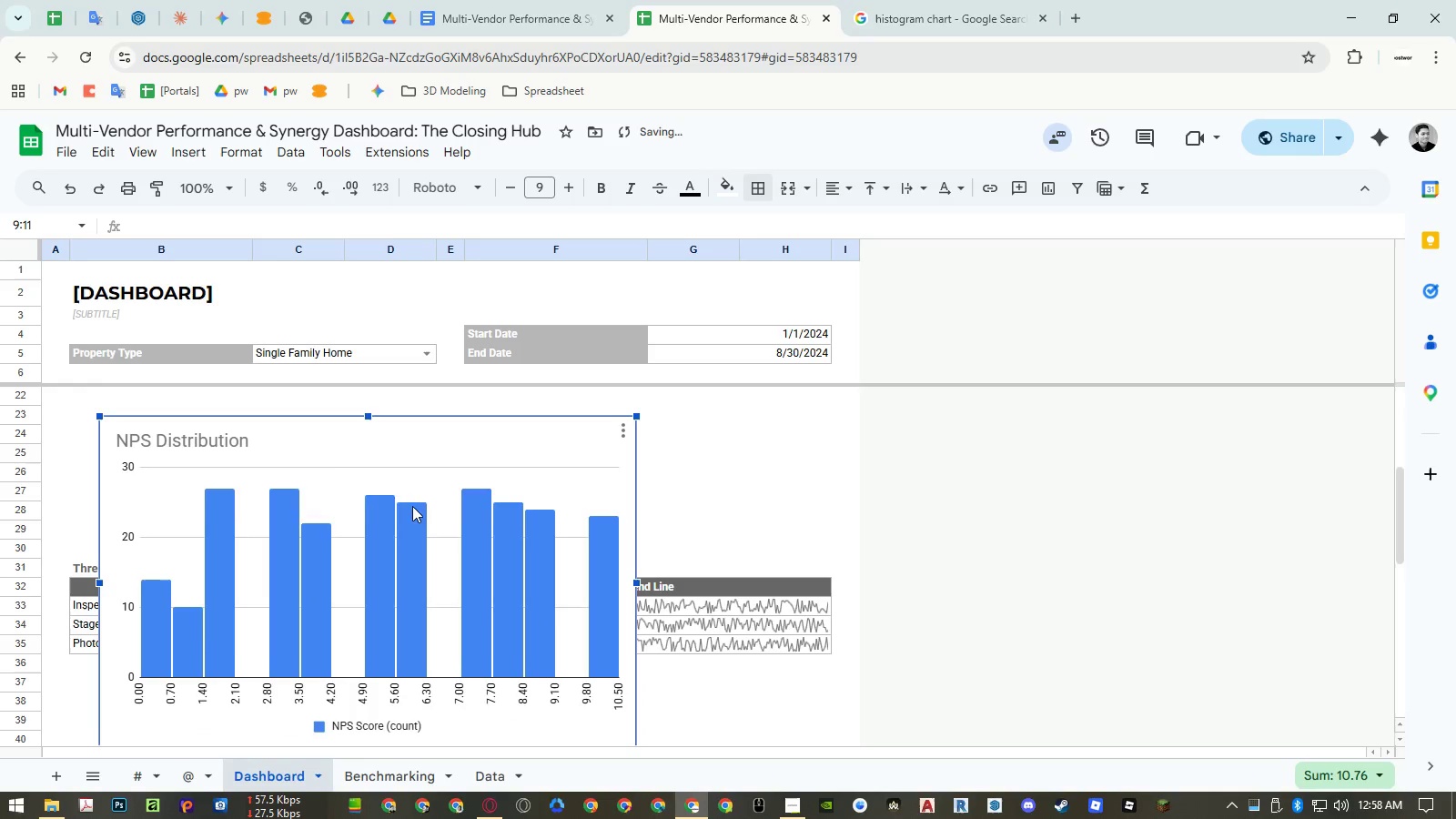 
scroll: coordinate [410, 514], scroll_direction: up, amount: 2.0
 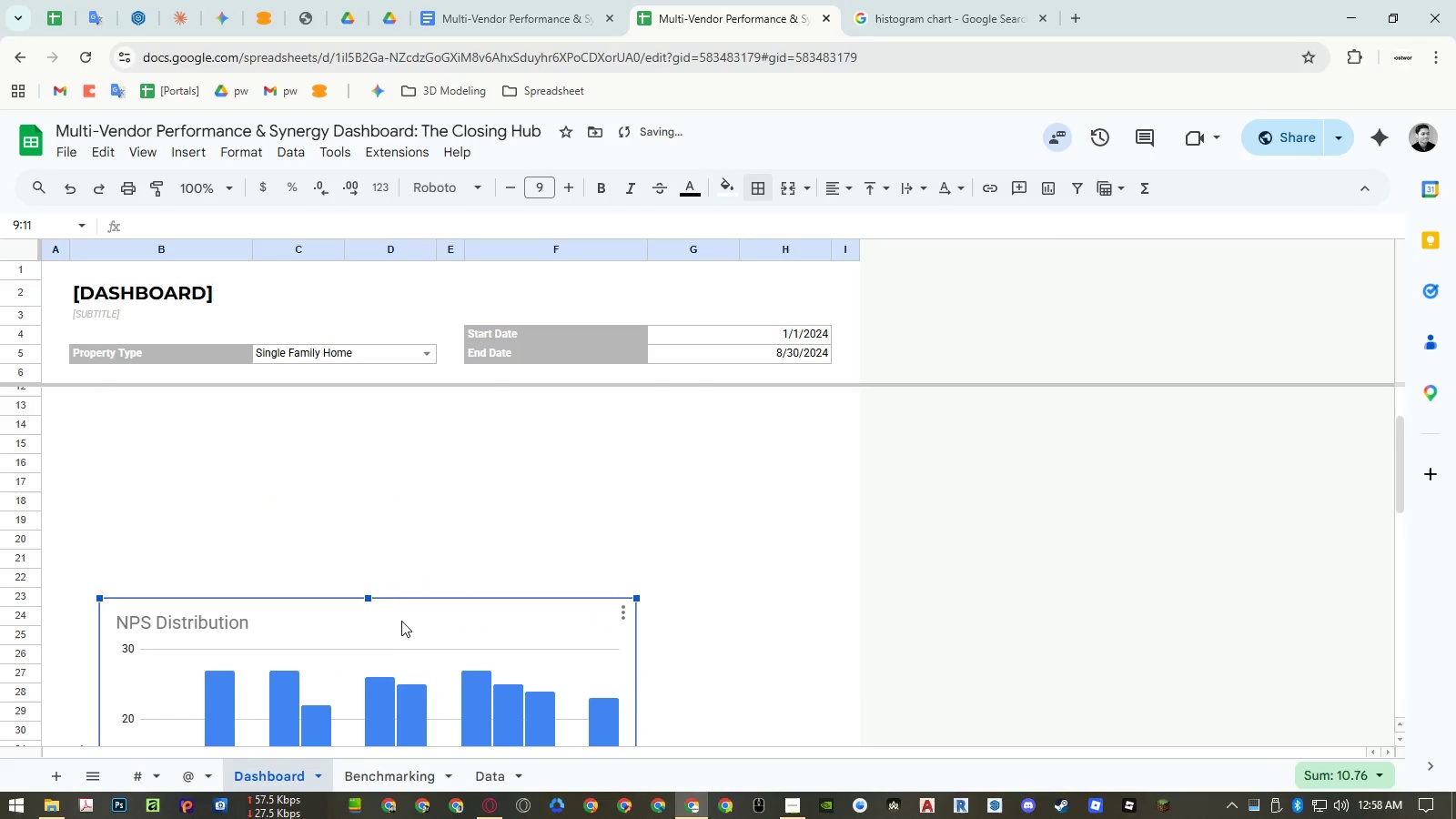 
left_click_drag(start_coordinate=[401, 623], to_coordinate=[385, 491])
 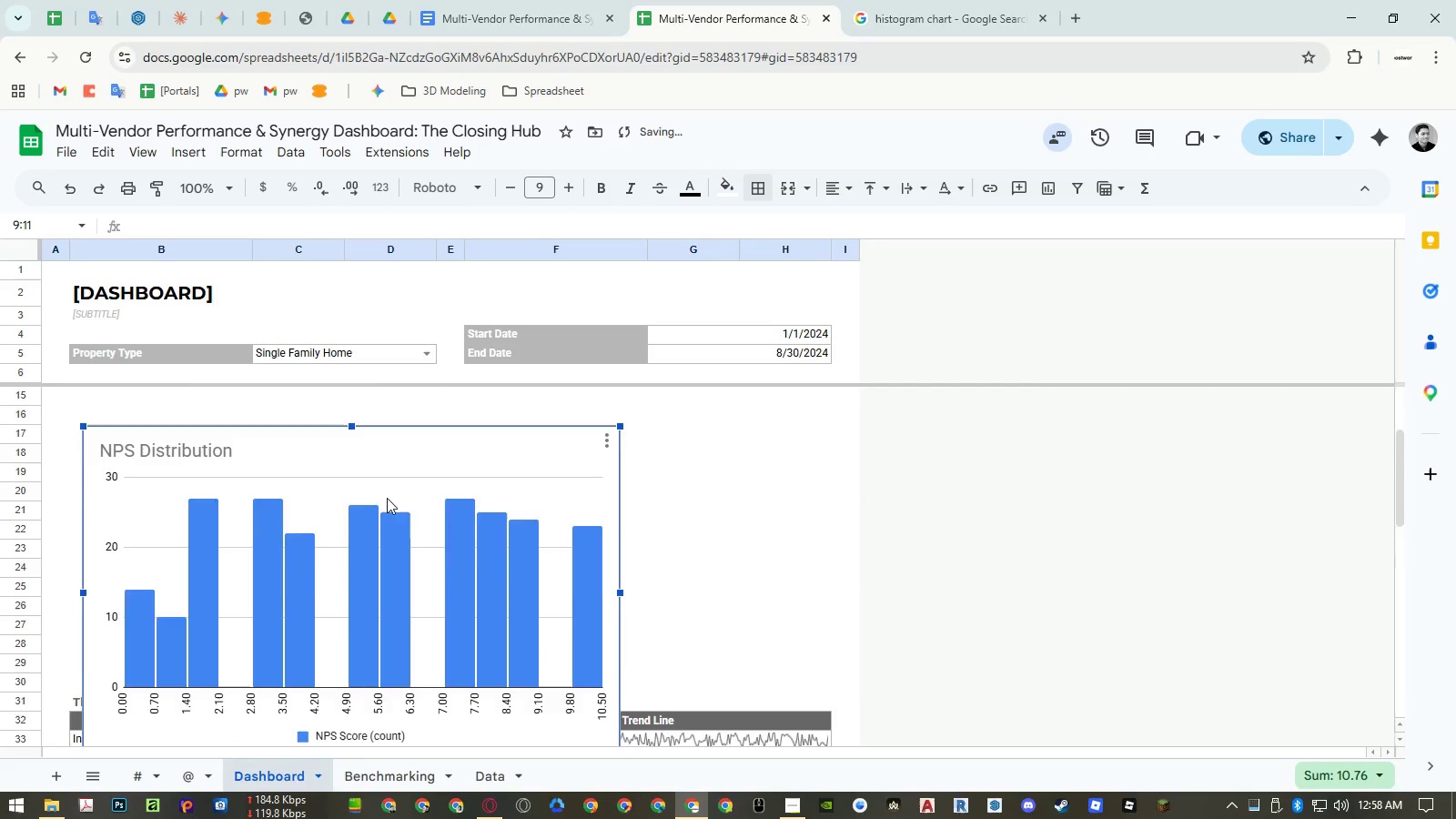 
scroll: coordinate [388, 501], scroll_direction: up, amount: 3.0
 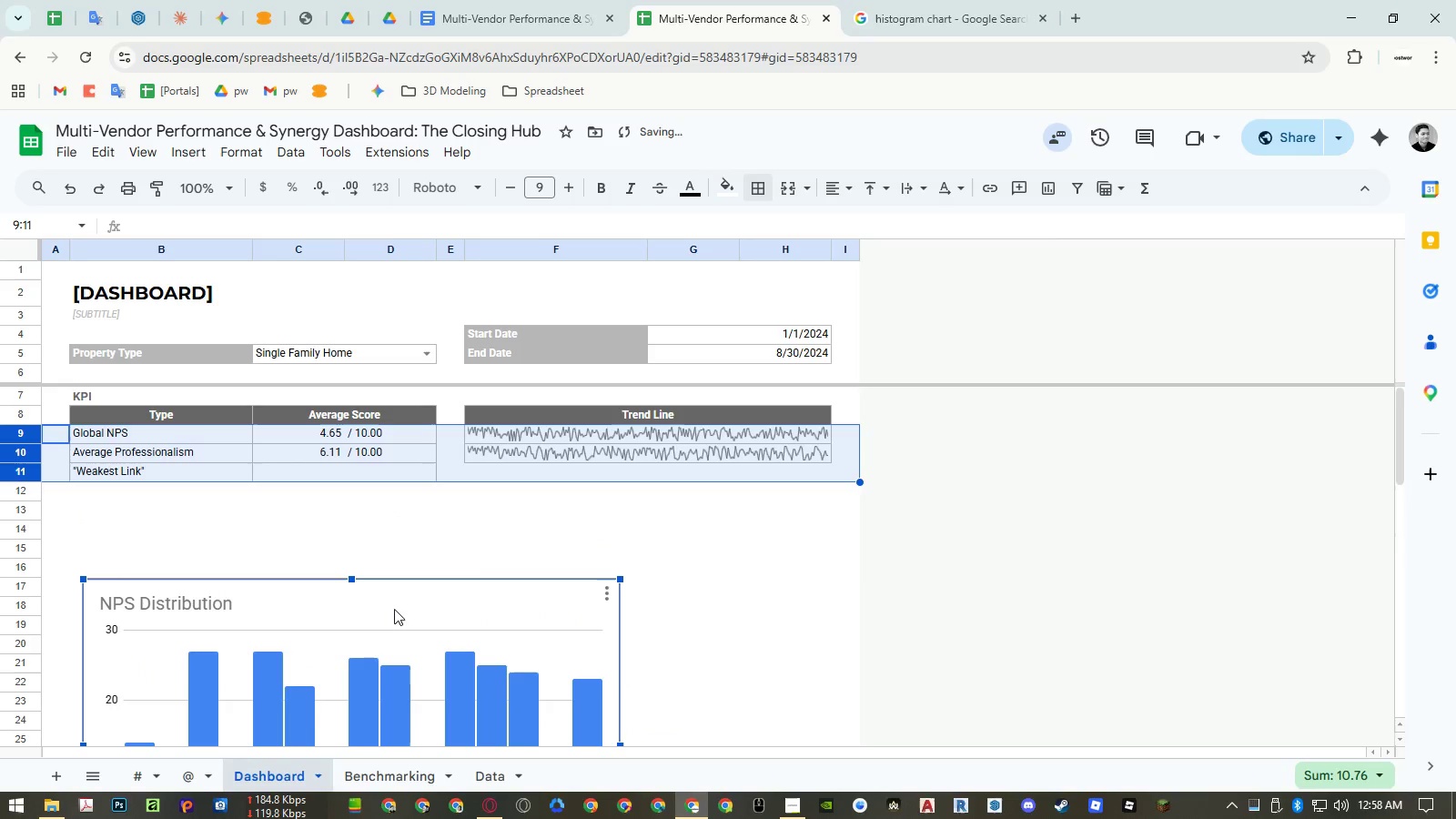 
left_click_drag(start_coordinate=[393, 613], to_coordinate=[382, 531])
 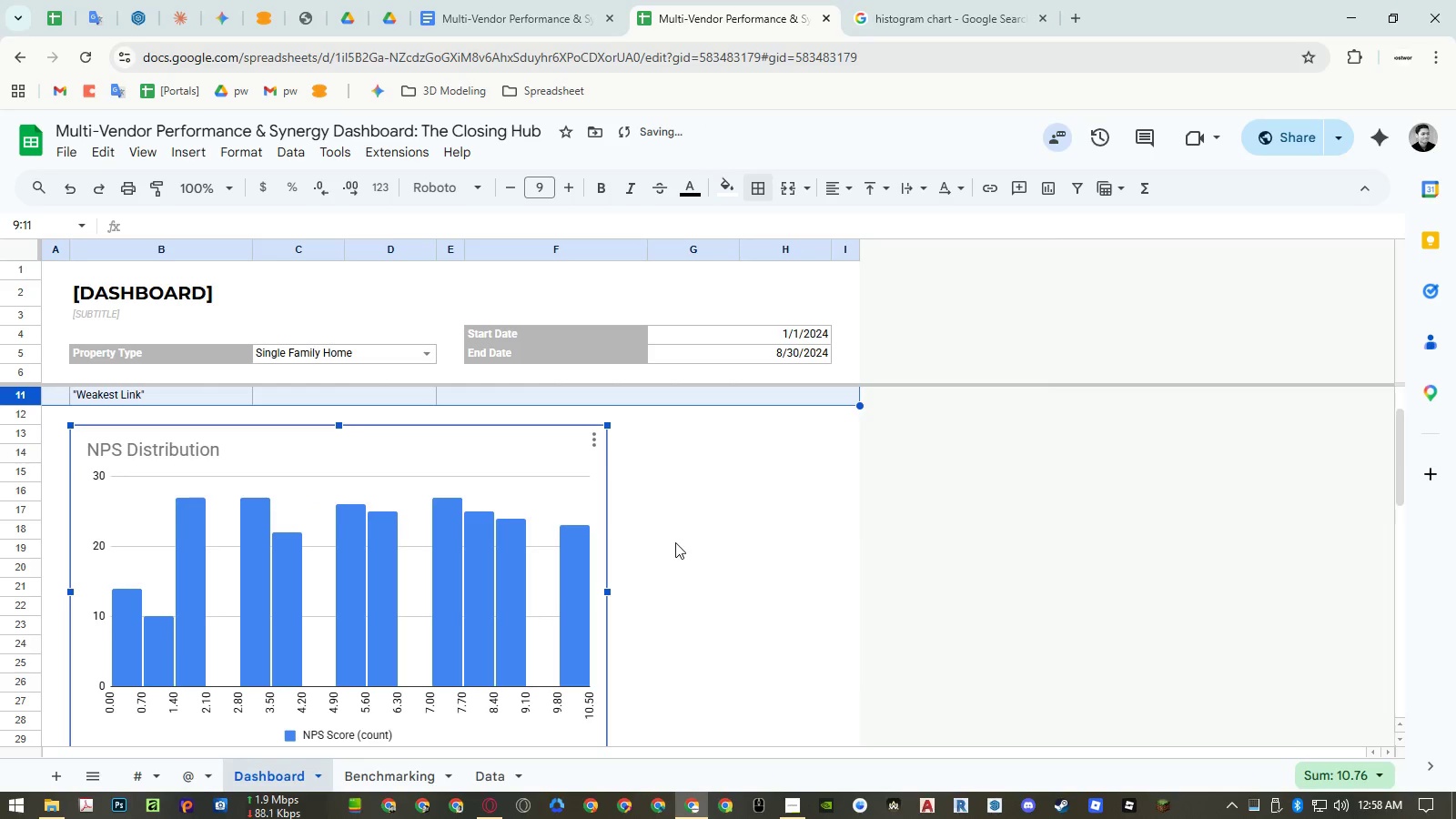 
scroll: coordinate [682, 538], scroll_direction: down, amount: 6.0
 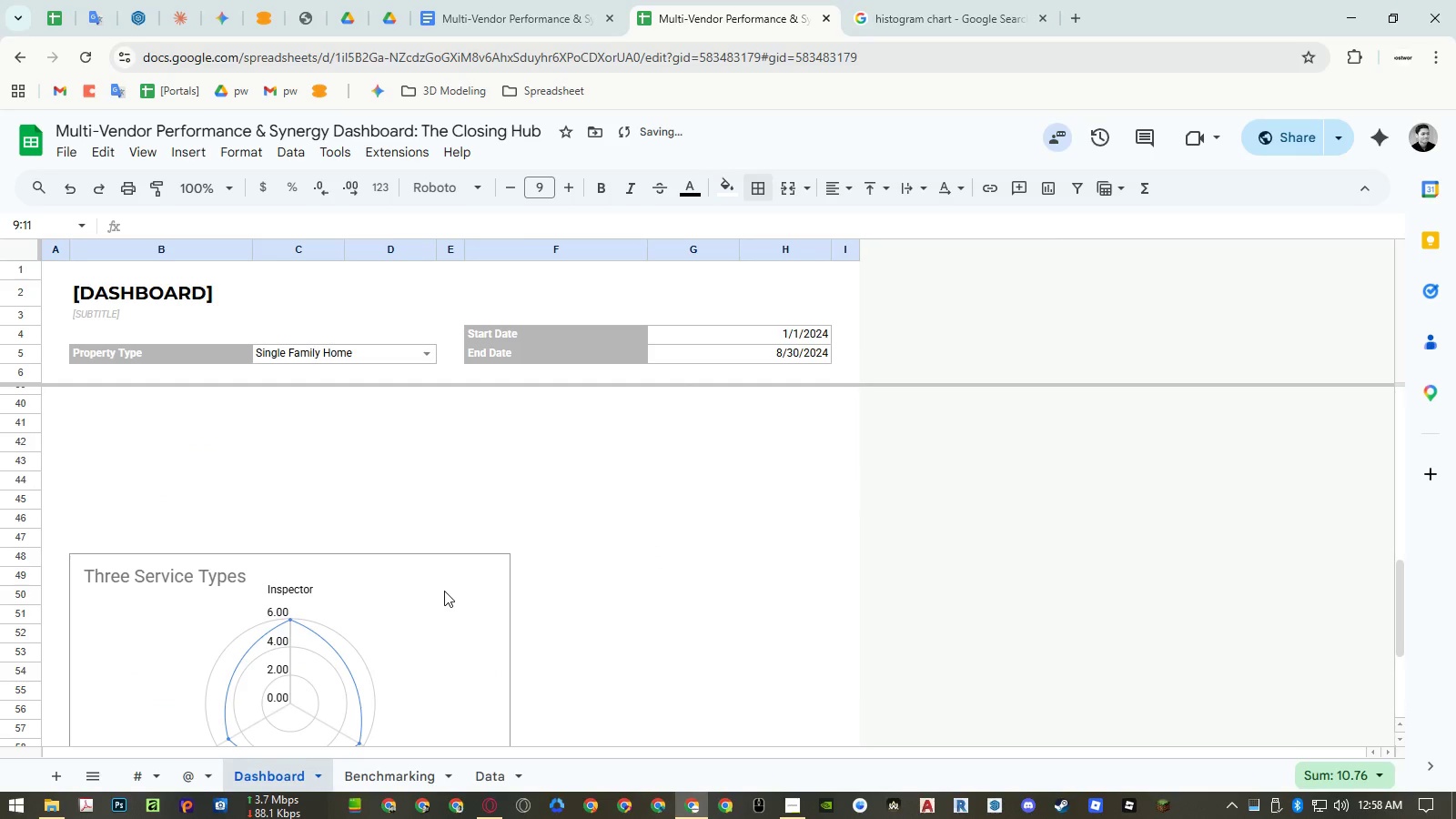 
left_click([444, 591])
 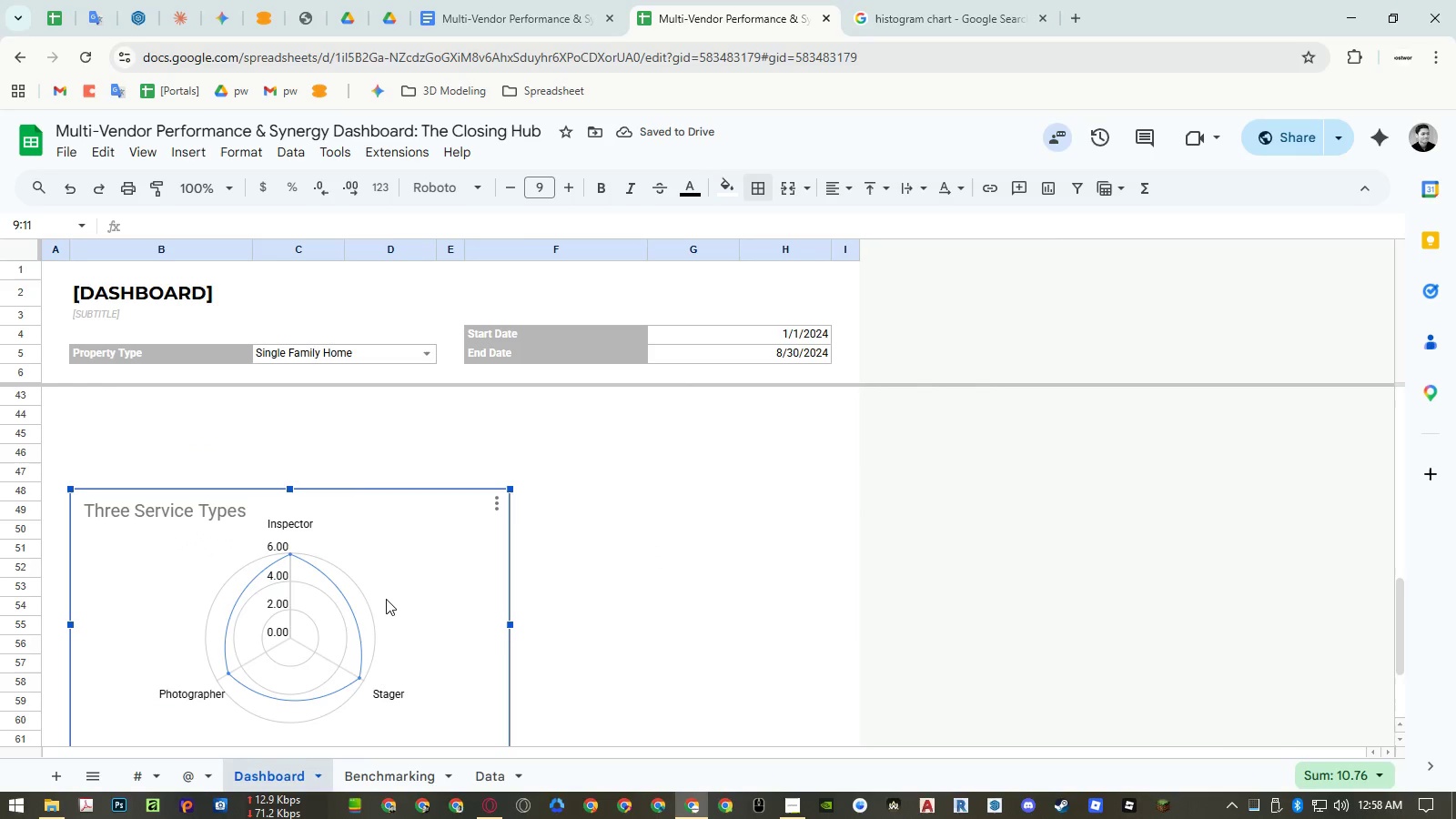 
left_click_drag(start_coordinate=[389, 583], to_coordinate=[566, 605])
 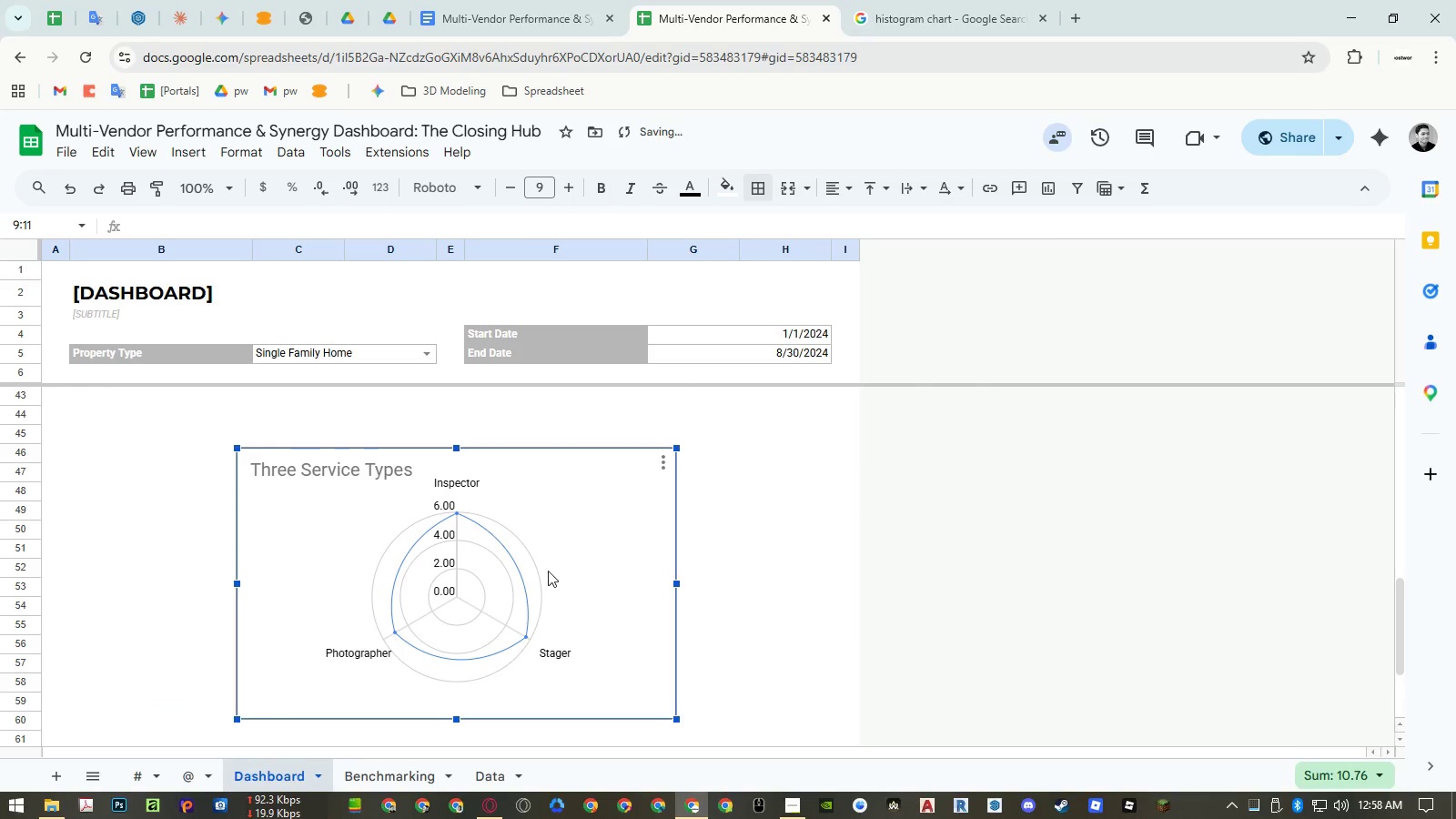 
scroll: coordinate [421, 522], scroll_direction: up, amount: 10.0
 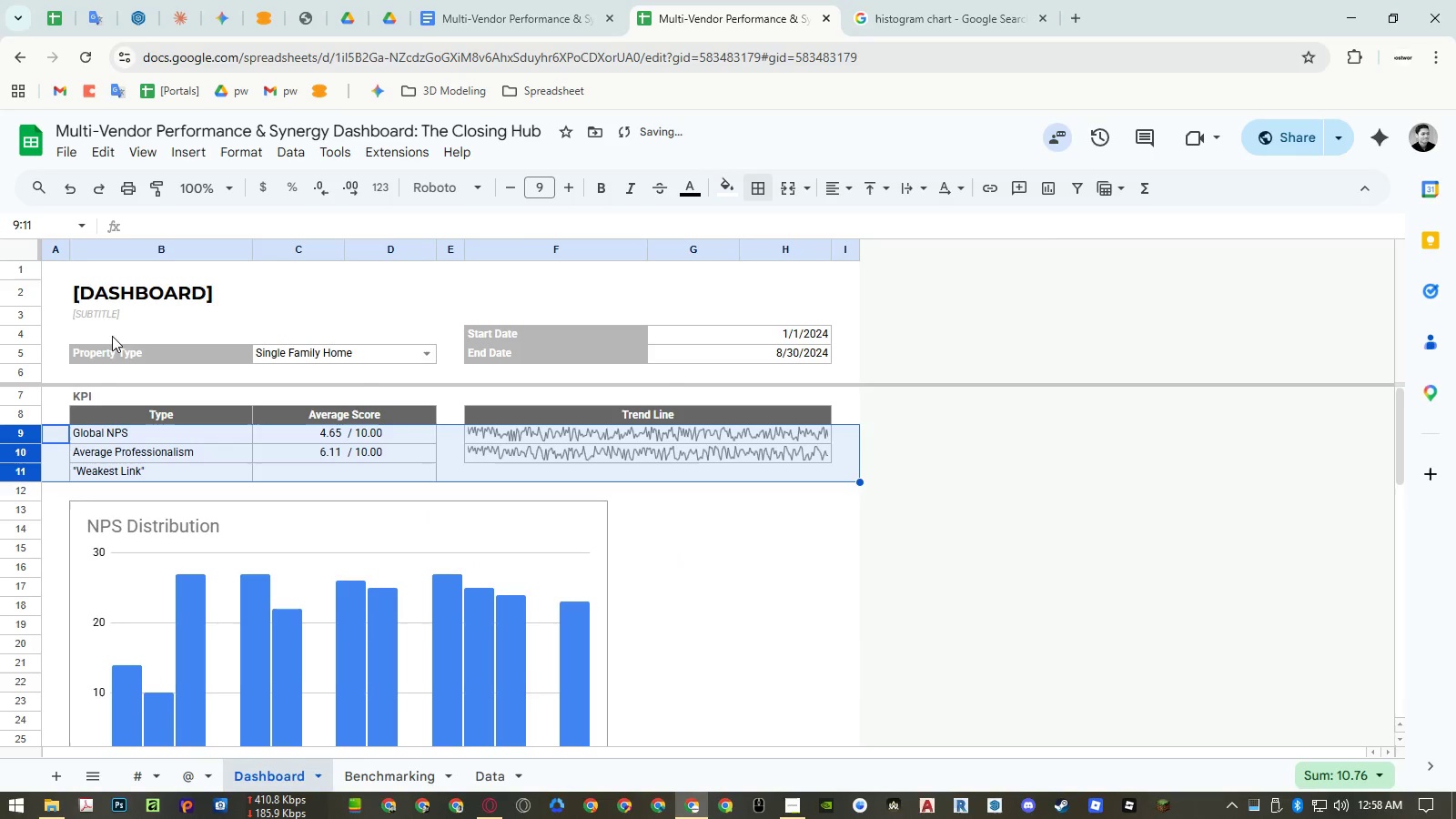 
left_click([124, 250])
 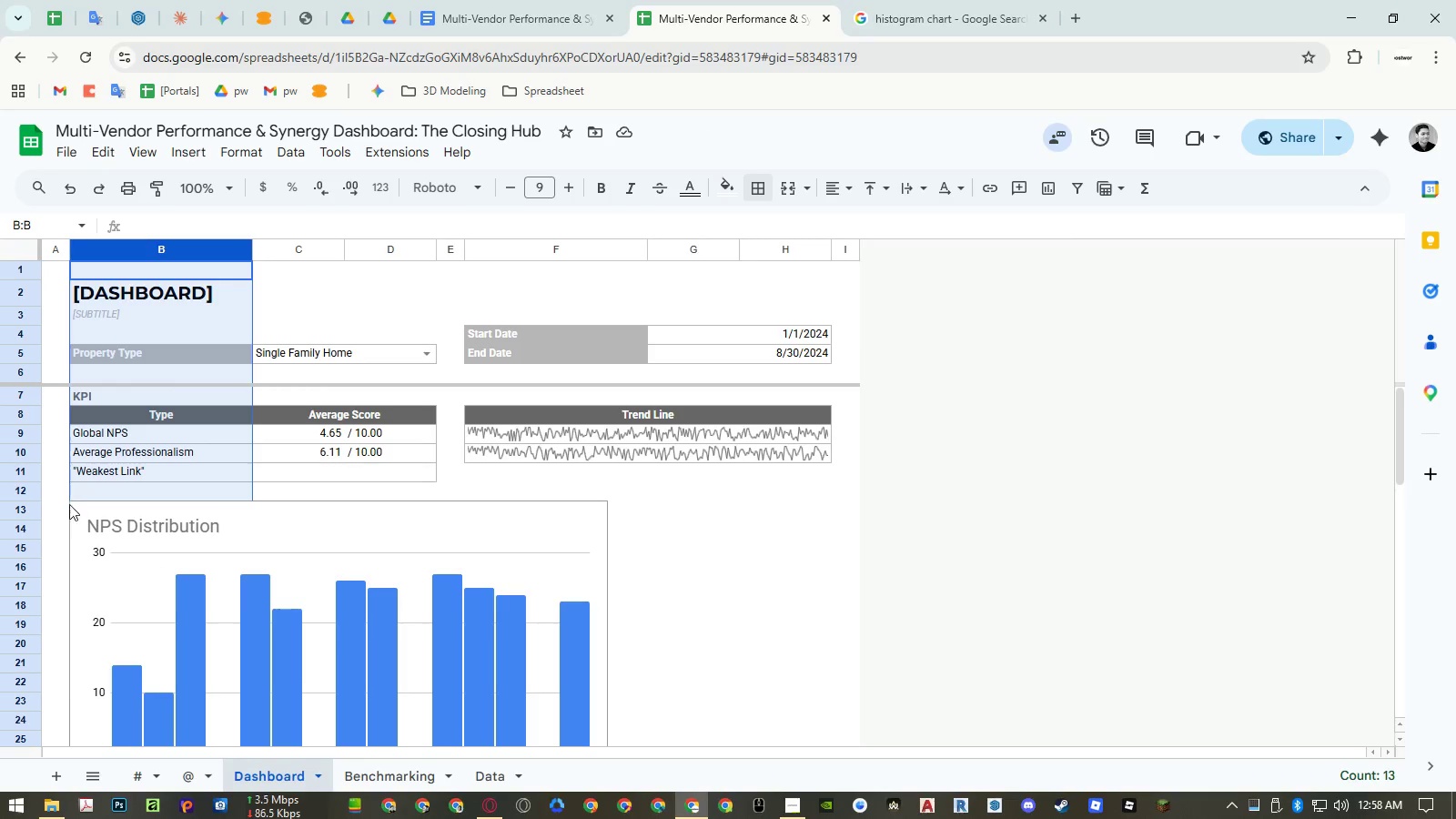 
left_click([31, 511])
 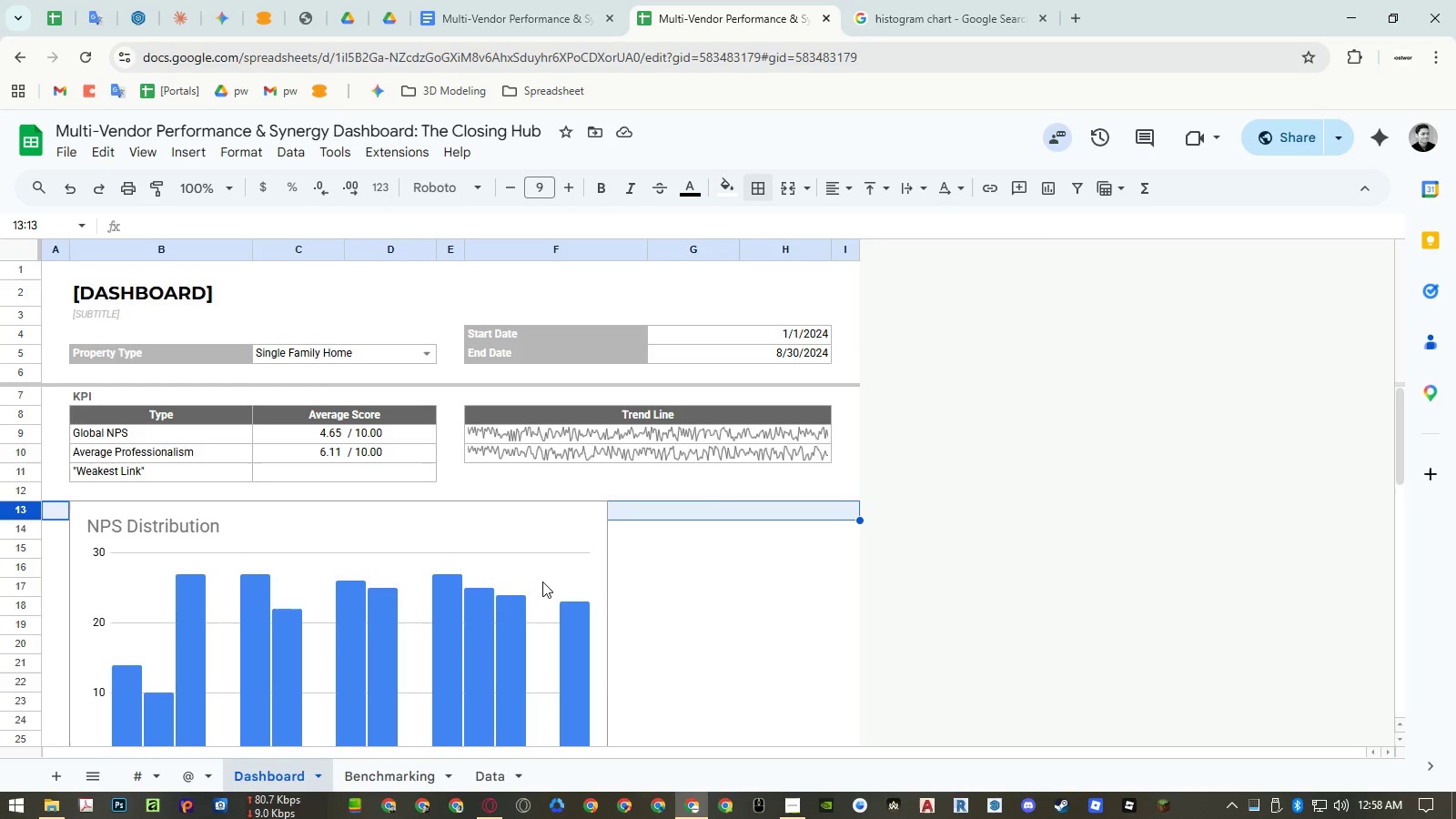 
left_click([665, 588])
 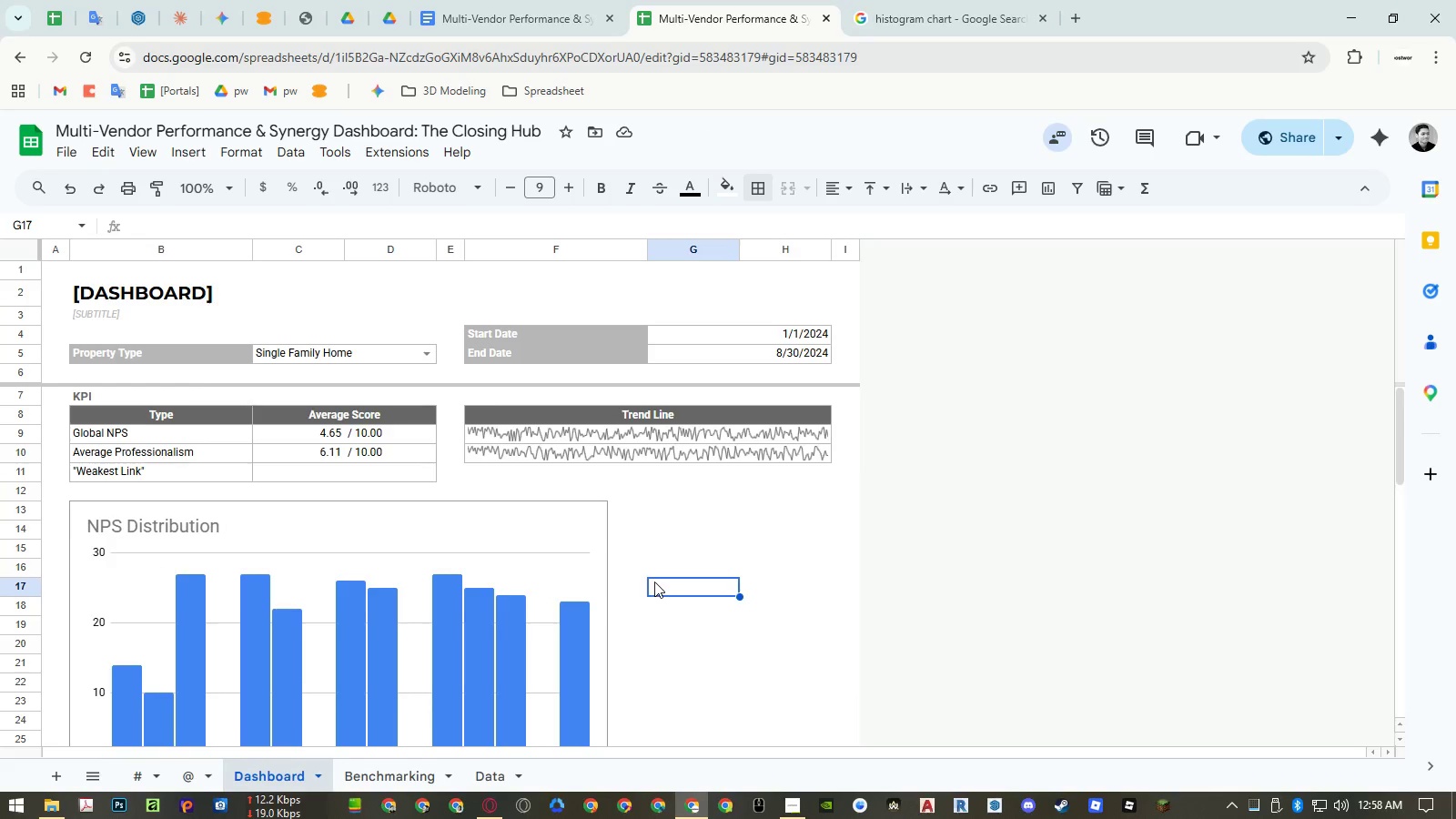 
left_click([565, 508])
 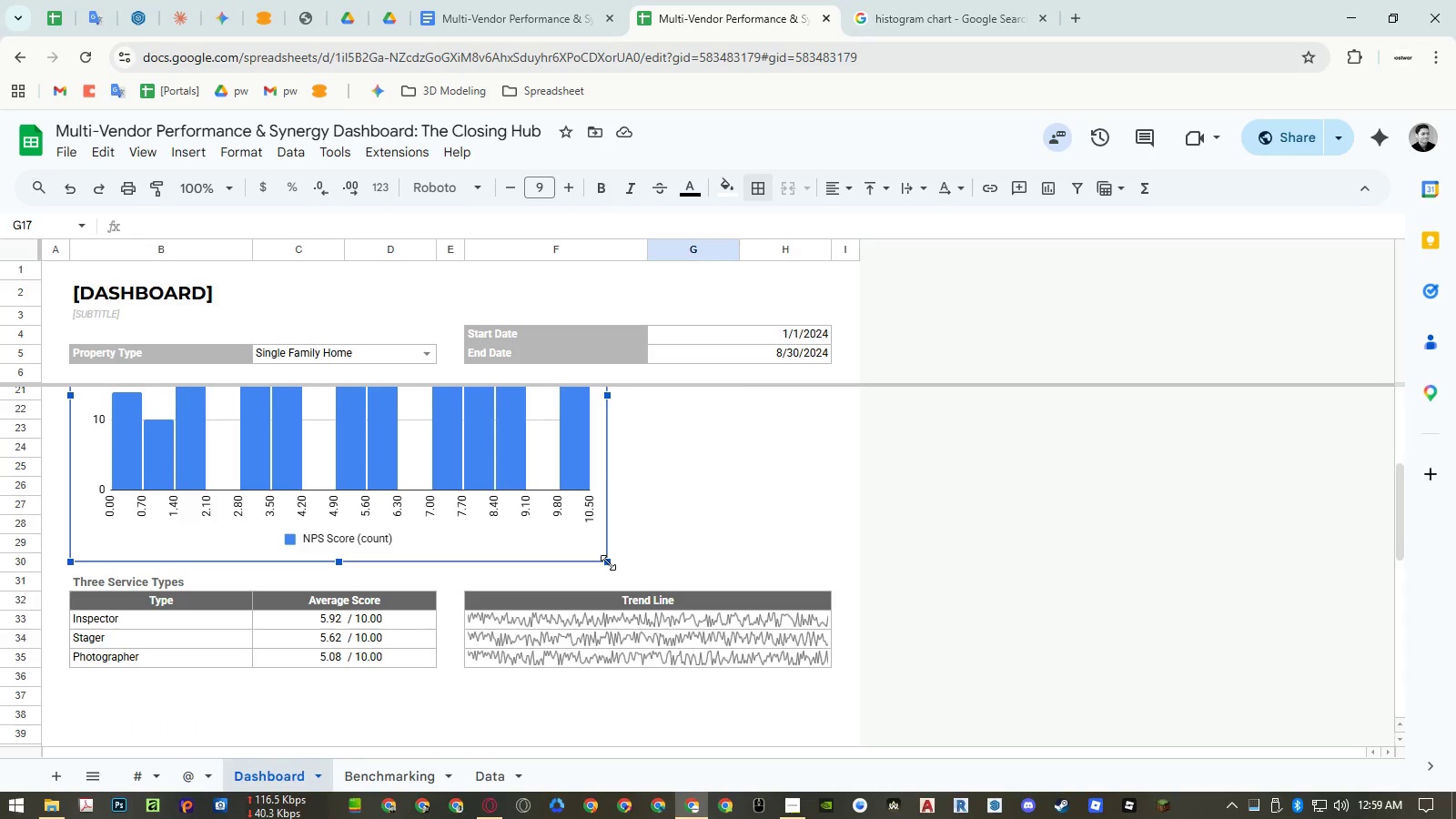 
scroll: coordinate [654, 581], scroll_direction: down, amount: 3.0
 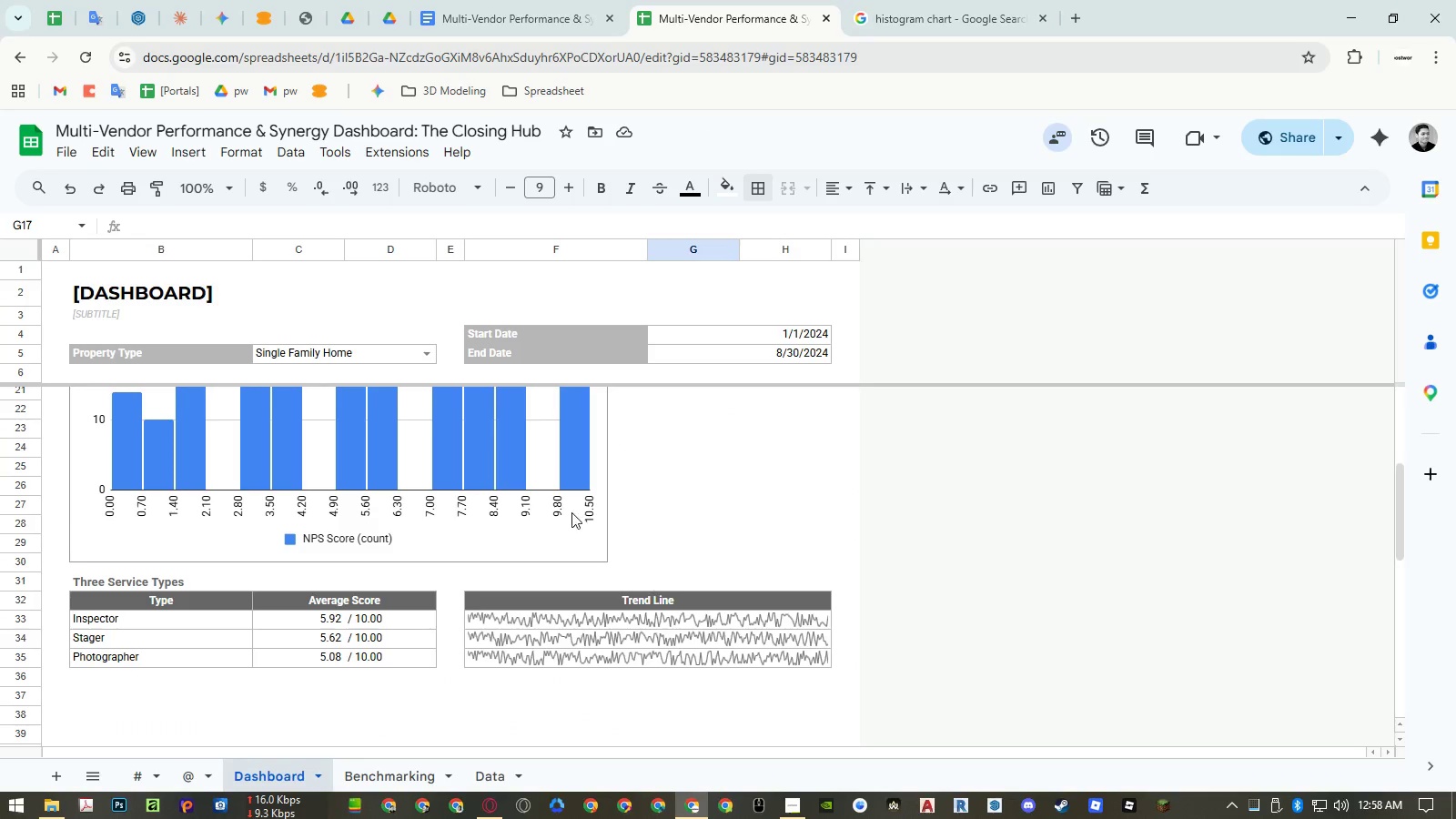 
left_click_drag(start_coordinate=[608, 562], to_coordinate=[807, 659])
 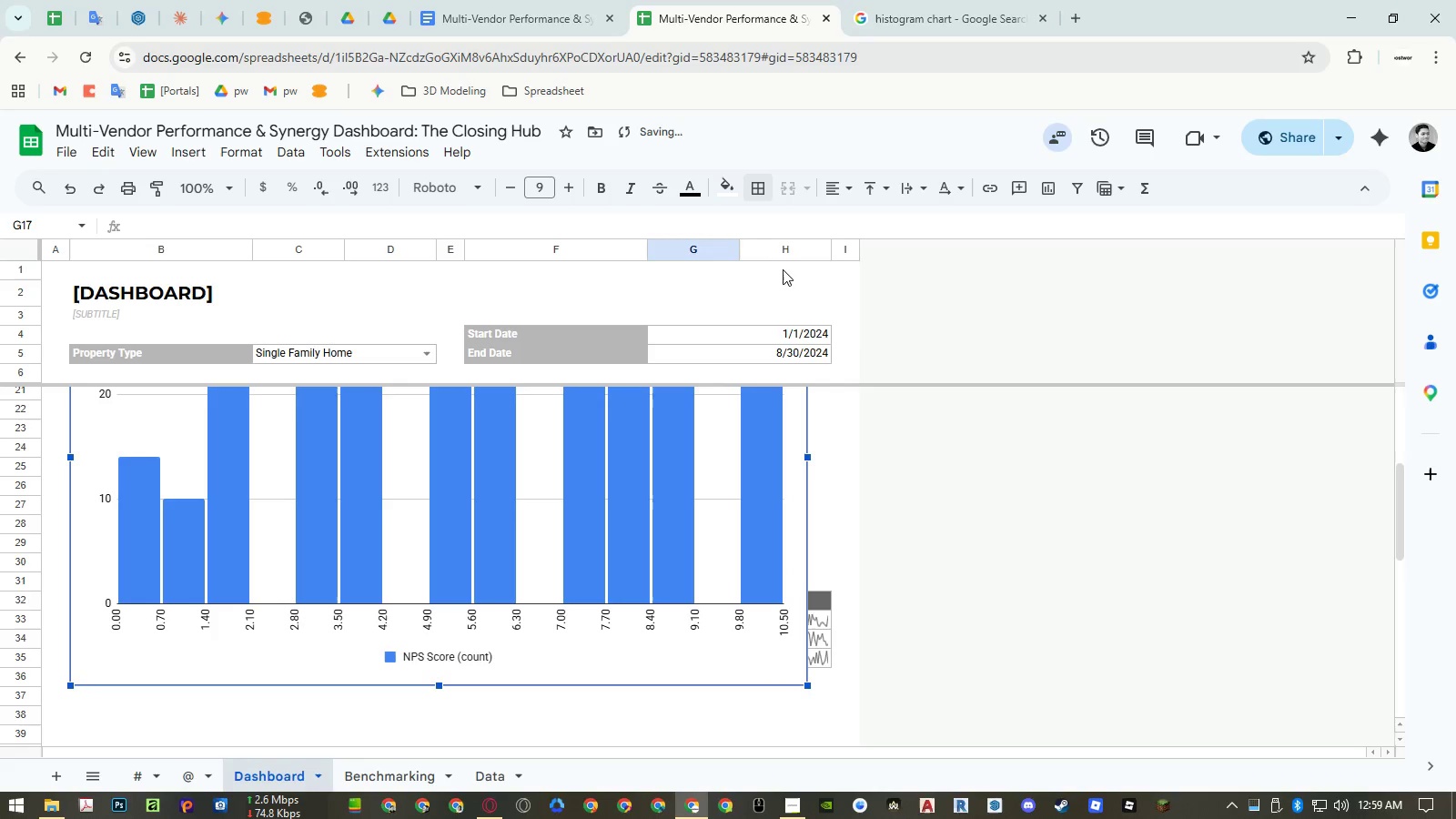 
left_click([788, 240])
 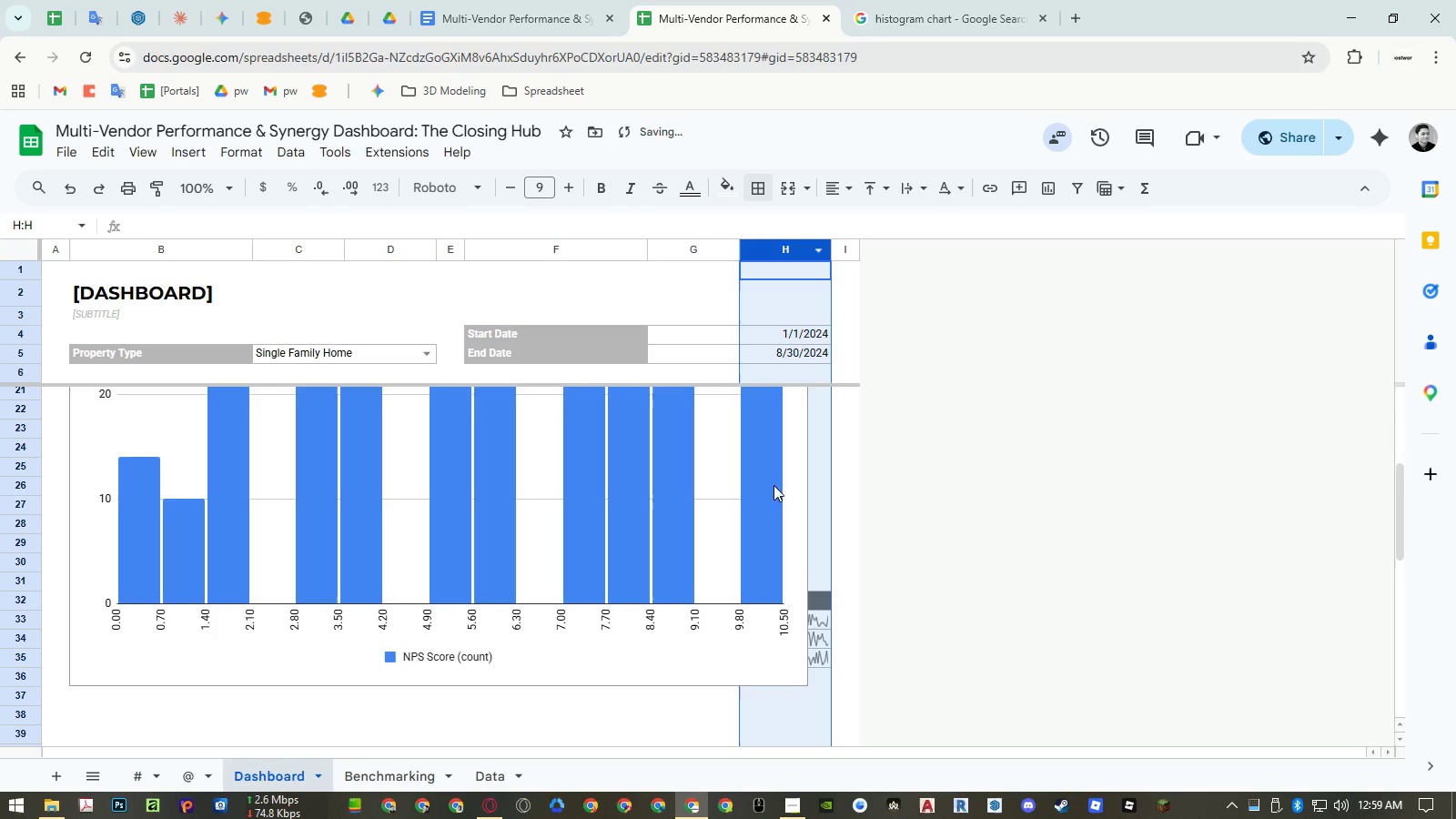 
left_click([753, 511])
 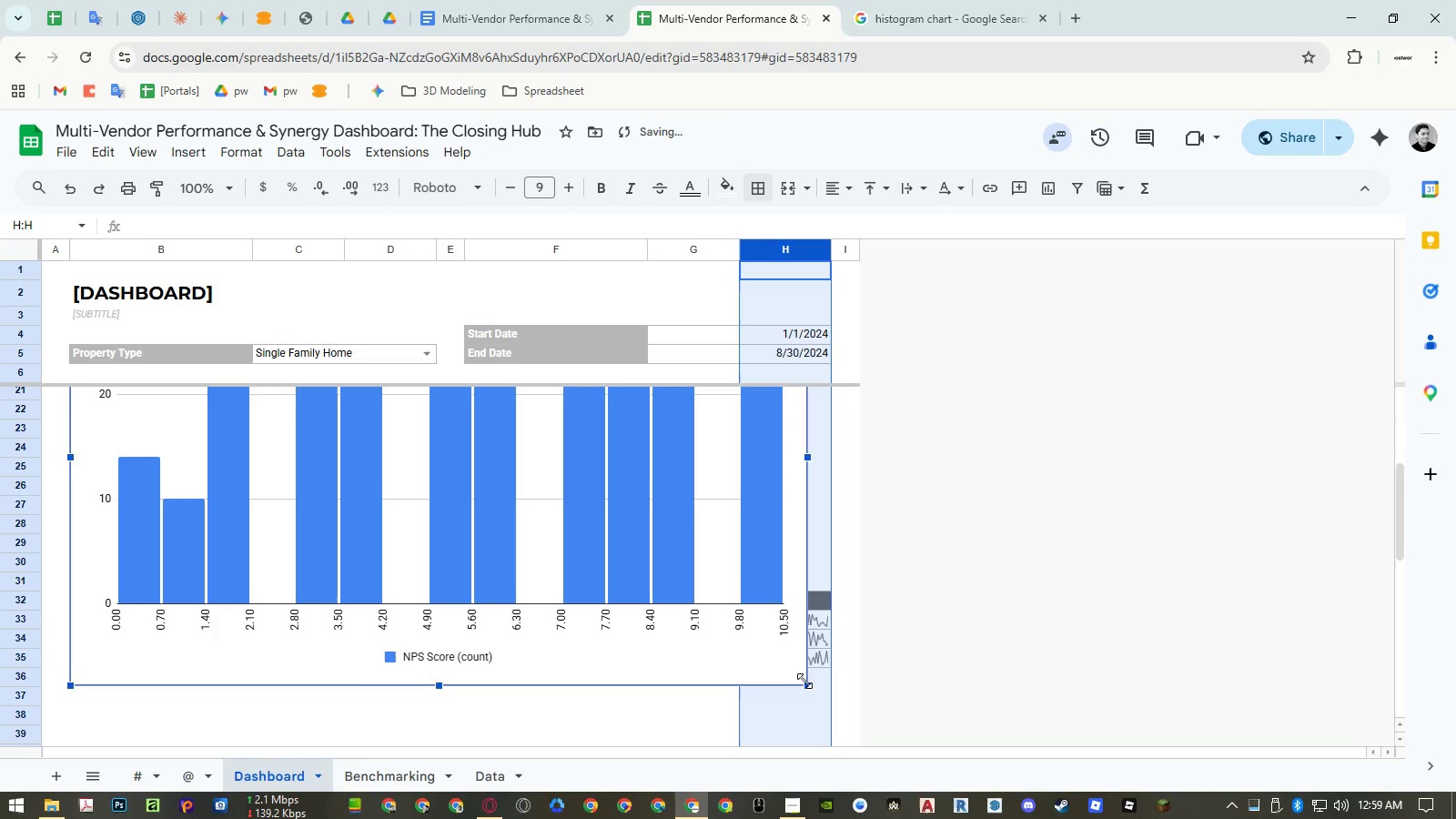 
left_click_drag(start_coordinate=[804, 681], to_coordinate=[820, 695])
 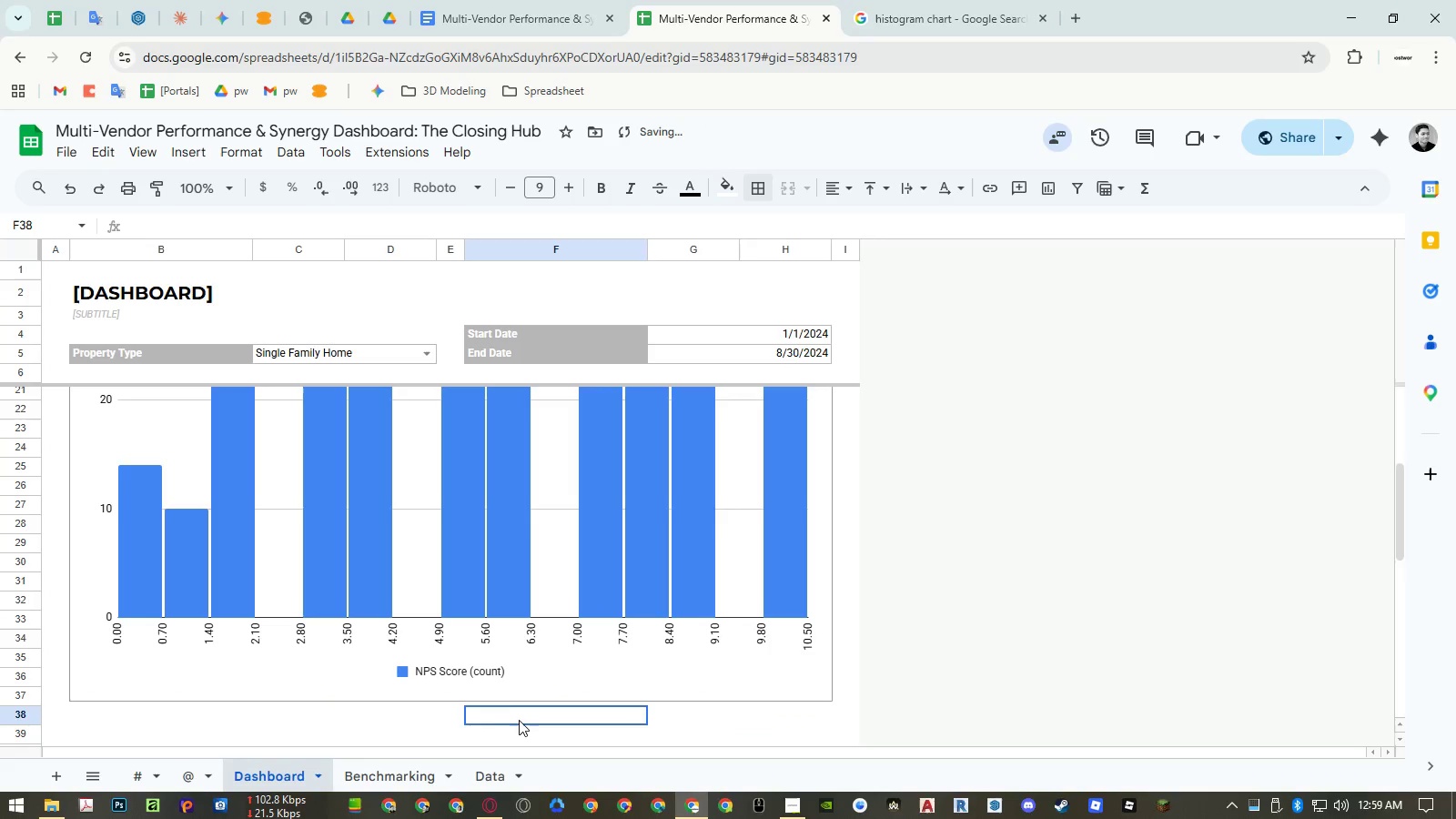 
double_click([491, 663])
 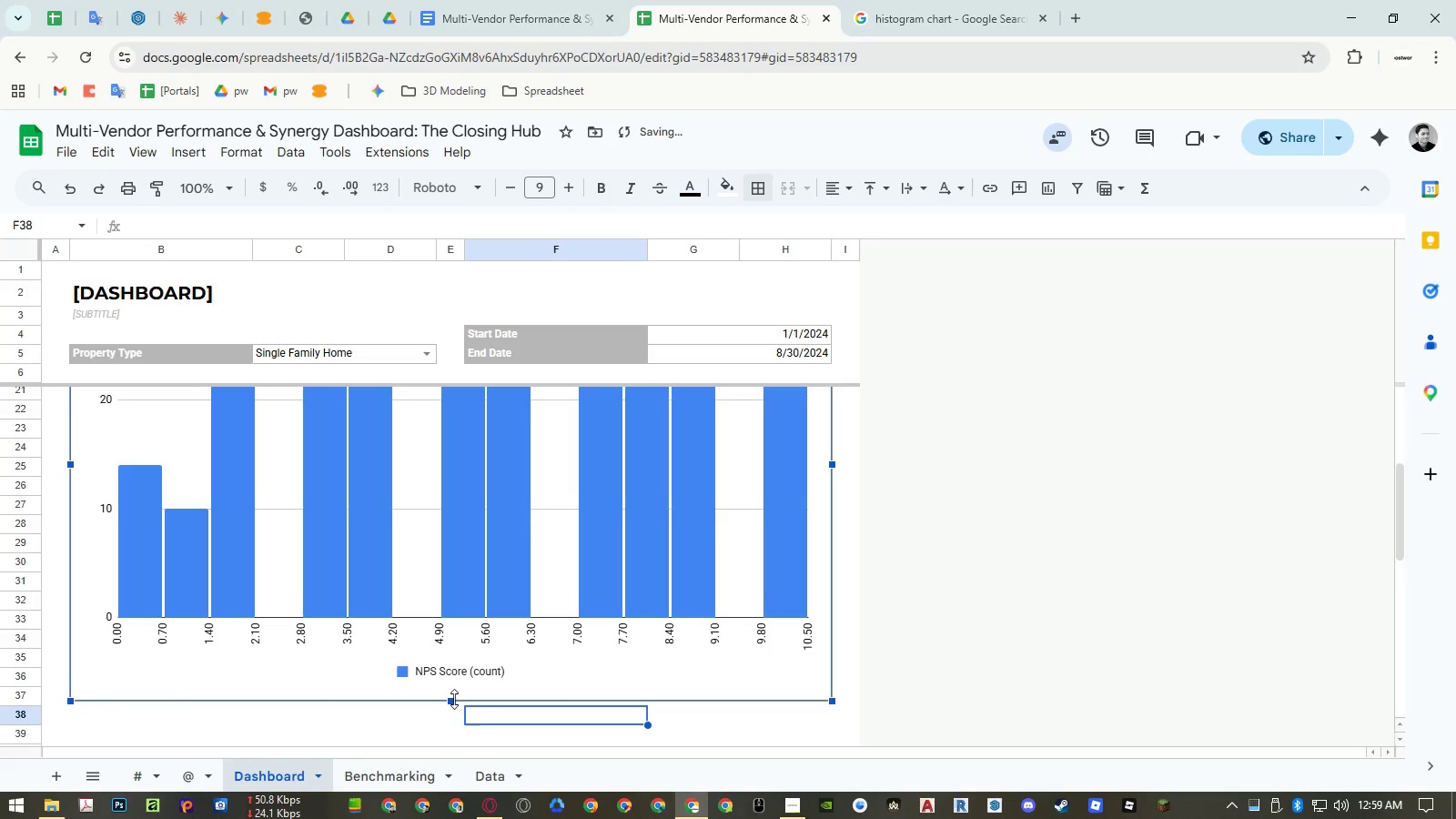 
left_click_drag(start_coordinate=[454, 699], to_coordinate=[476, 550])
 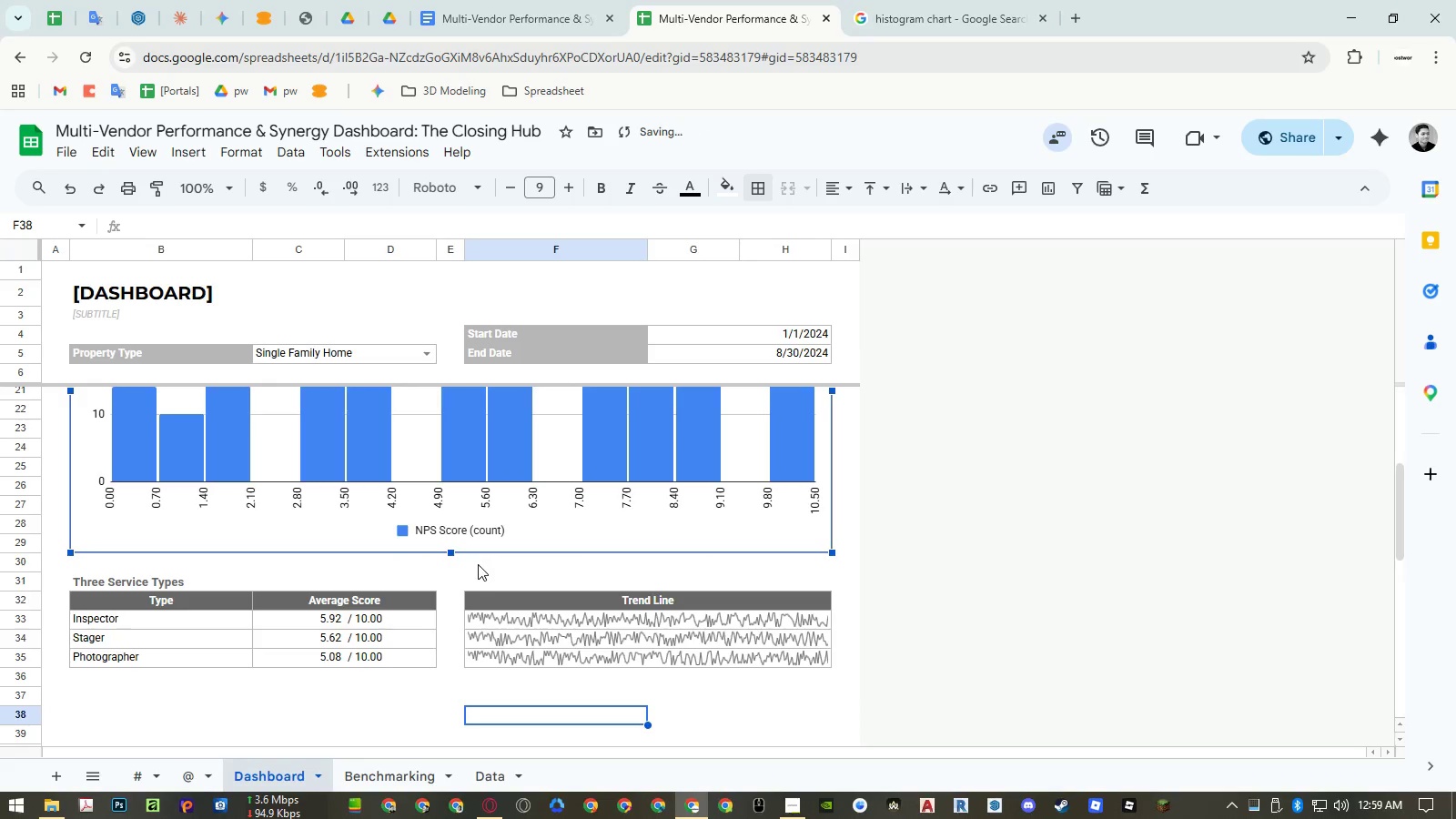 
left_click([485, 574])
 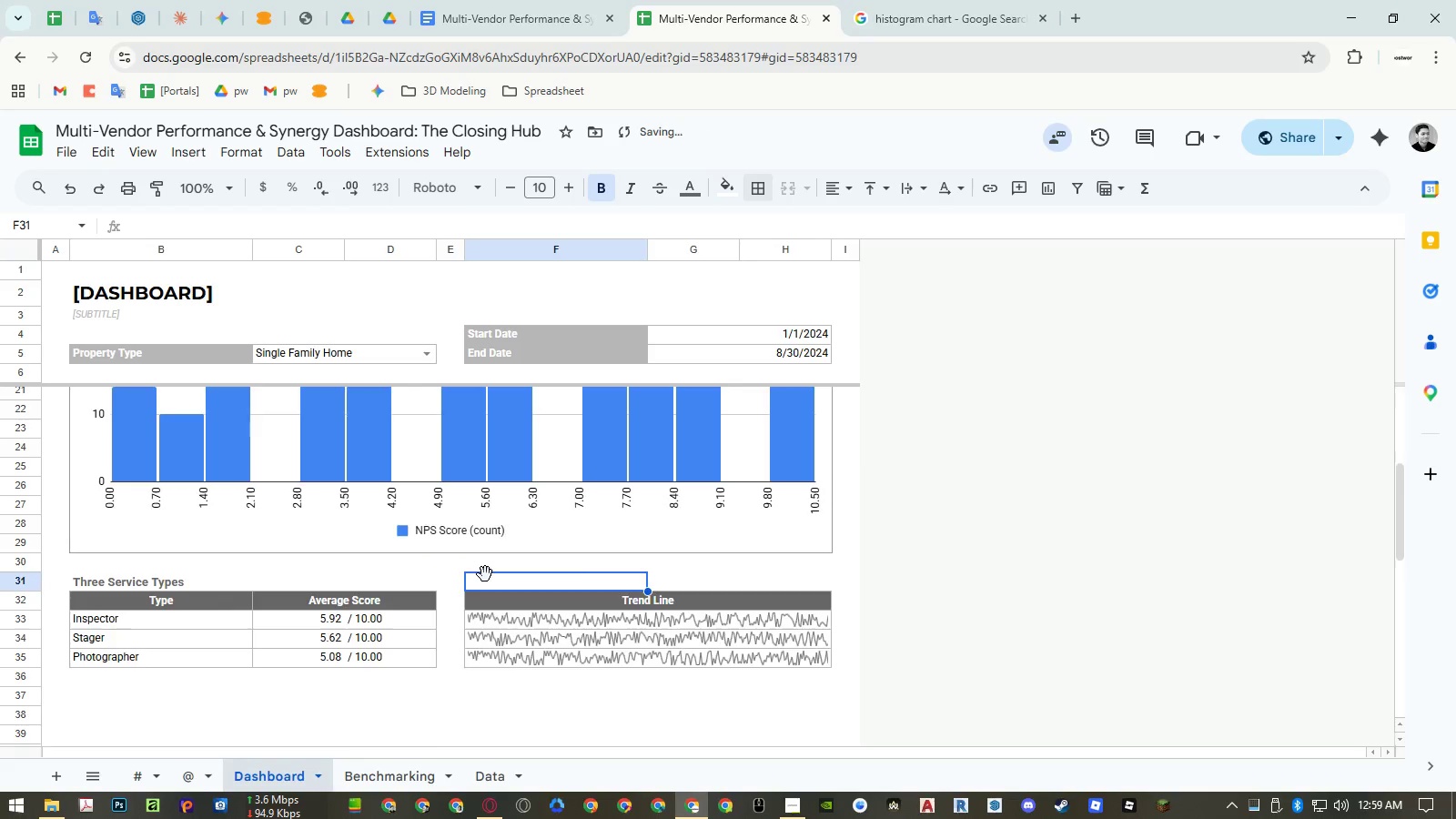 
scroll: coordinate [485, 574], scroll_direction: up, amount: 3.0
 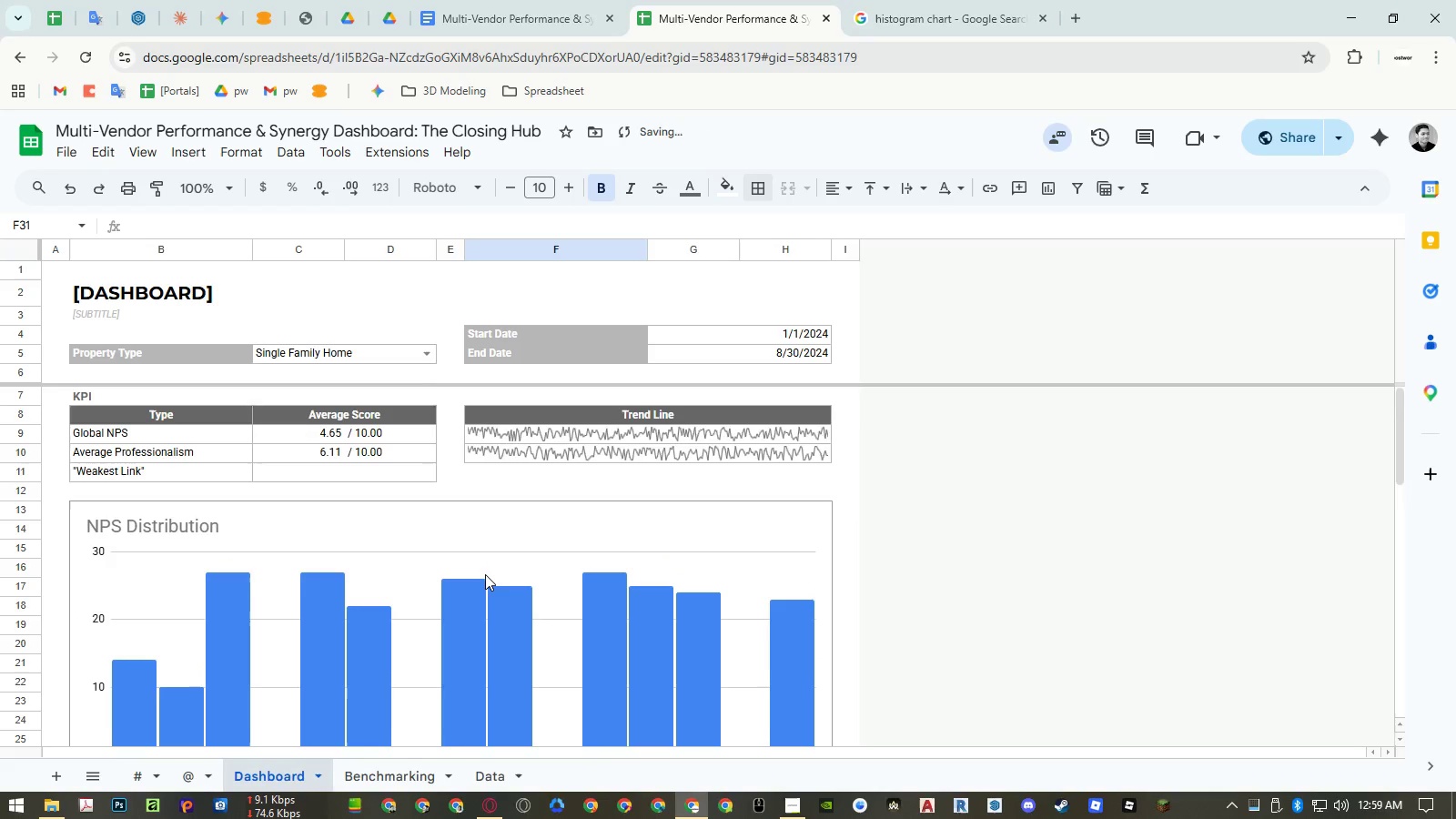 
scroll: coordinate [485, 574], scroll_direction: down, amount: 1.0
 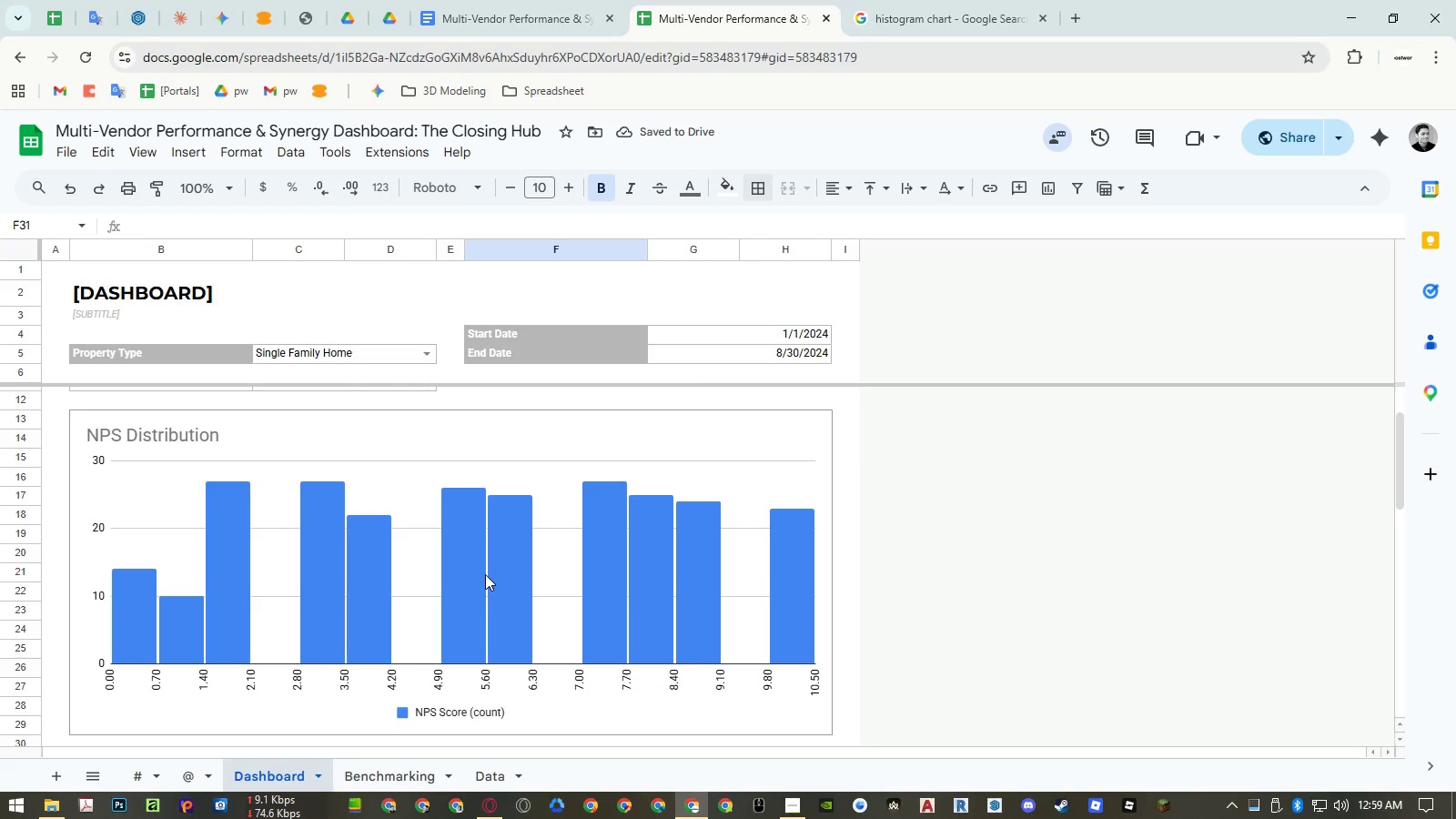 
key(Control+ControlRight)
 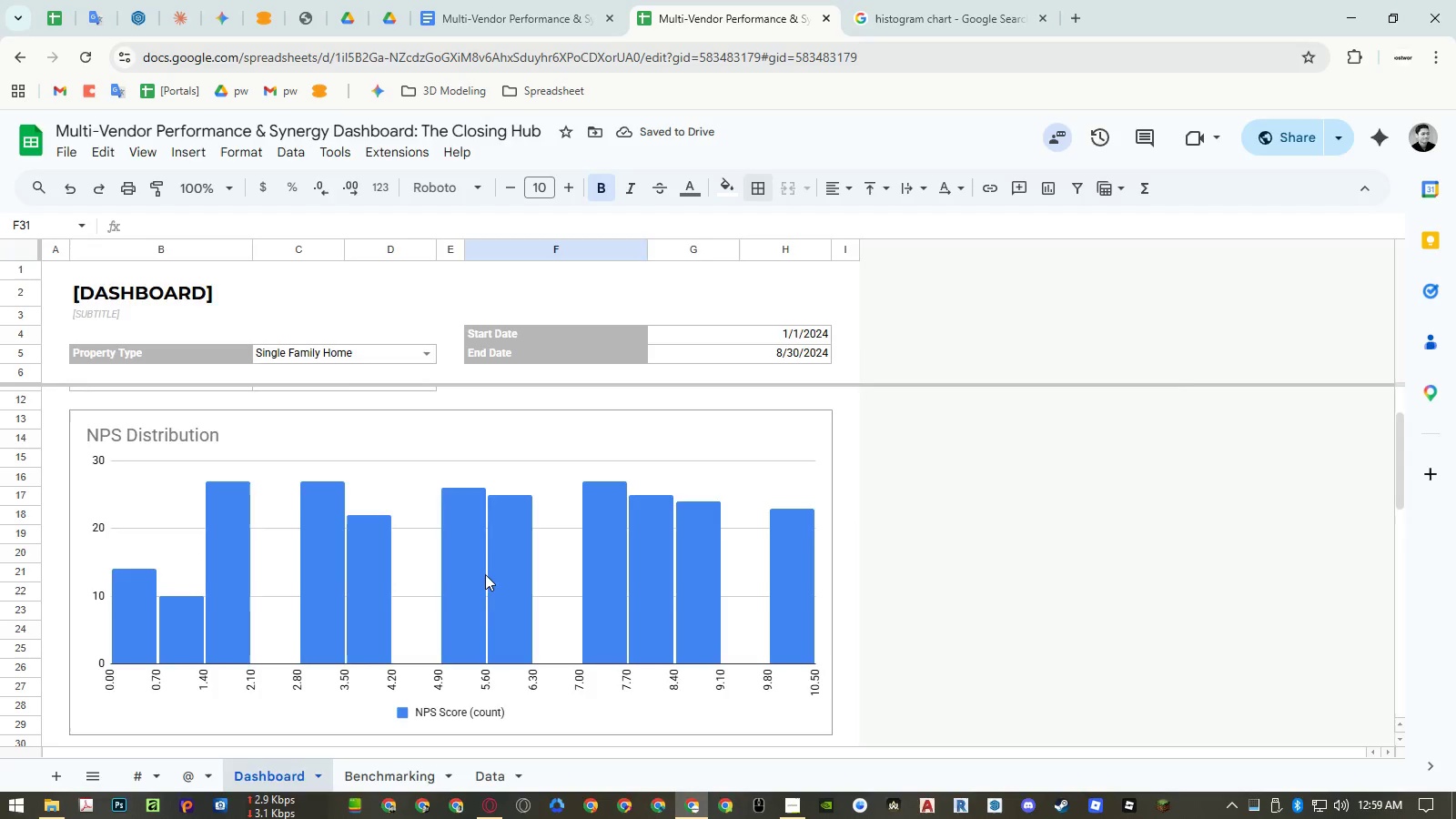 
key(Control+P)
 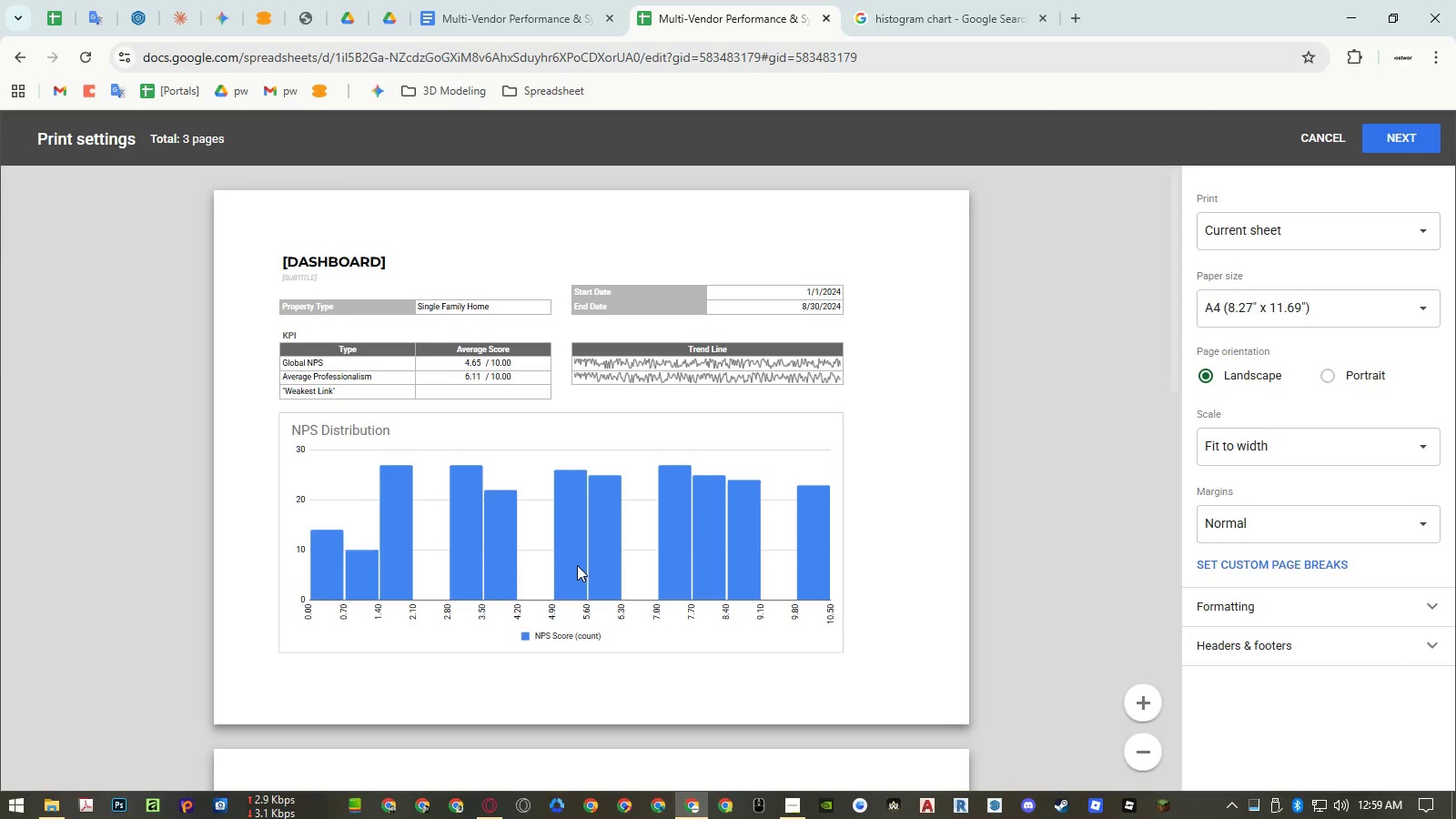 
scroll: coordinate [577, 567], scroll_direction: down, amount: 2.0
 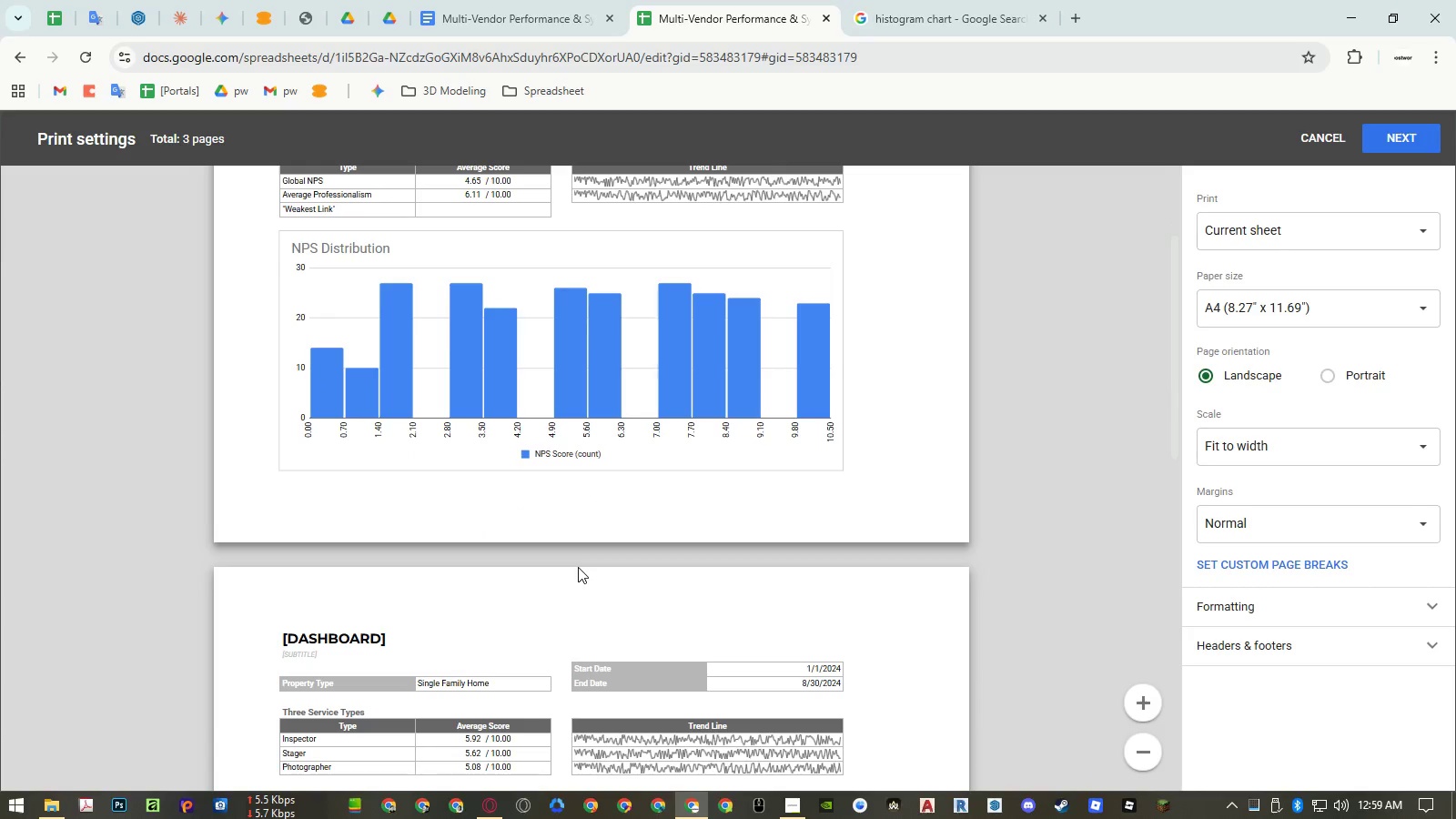 
scroll: coordinate [584, 556], scroll_direction: up, amount: 3.0
 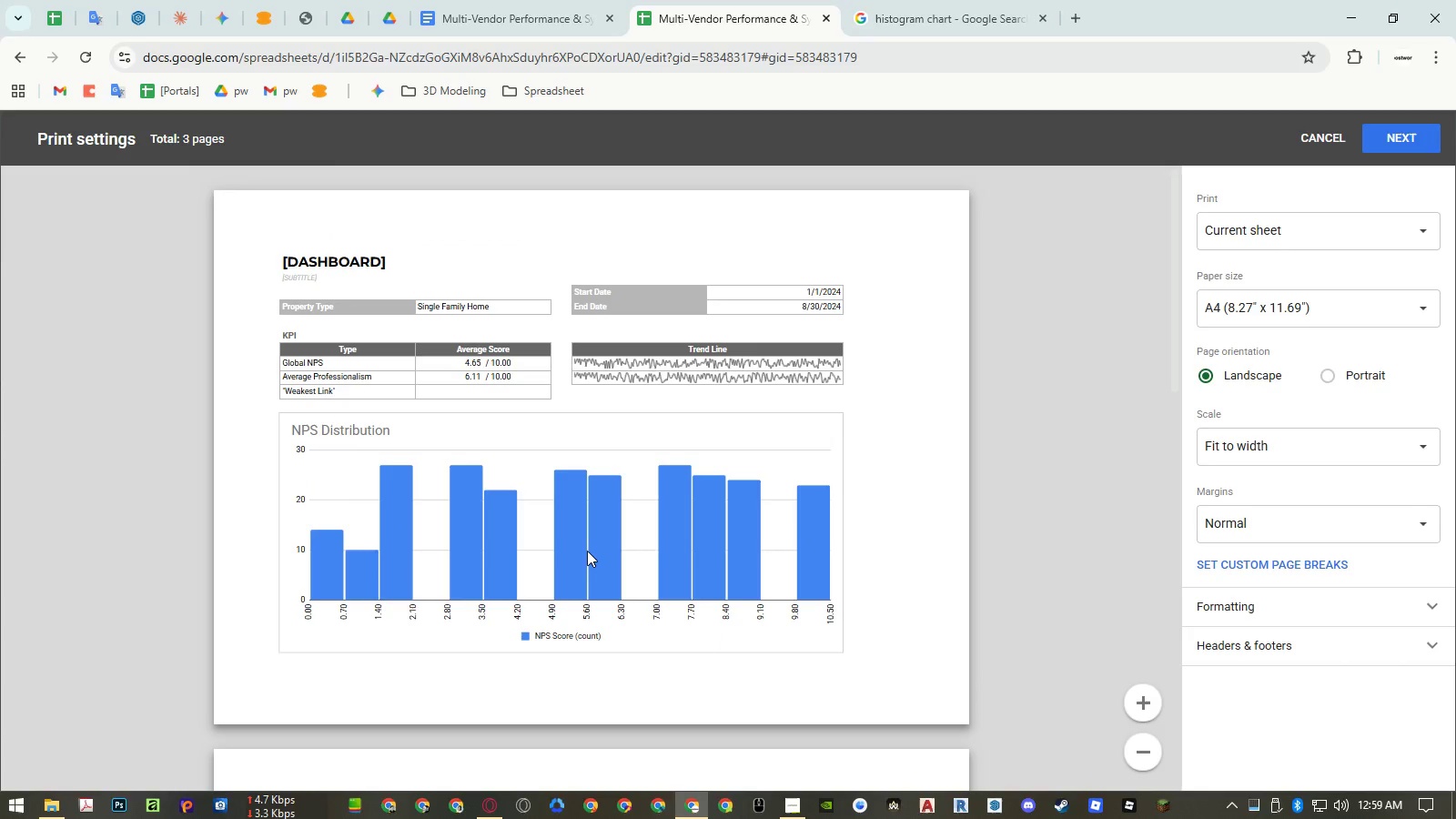 
key(Escape)
 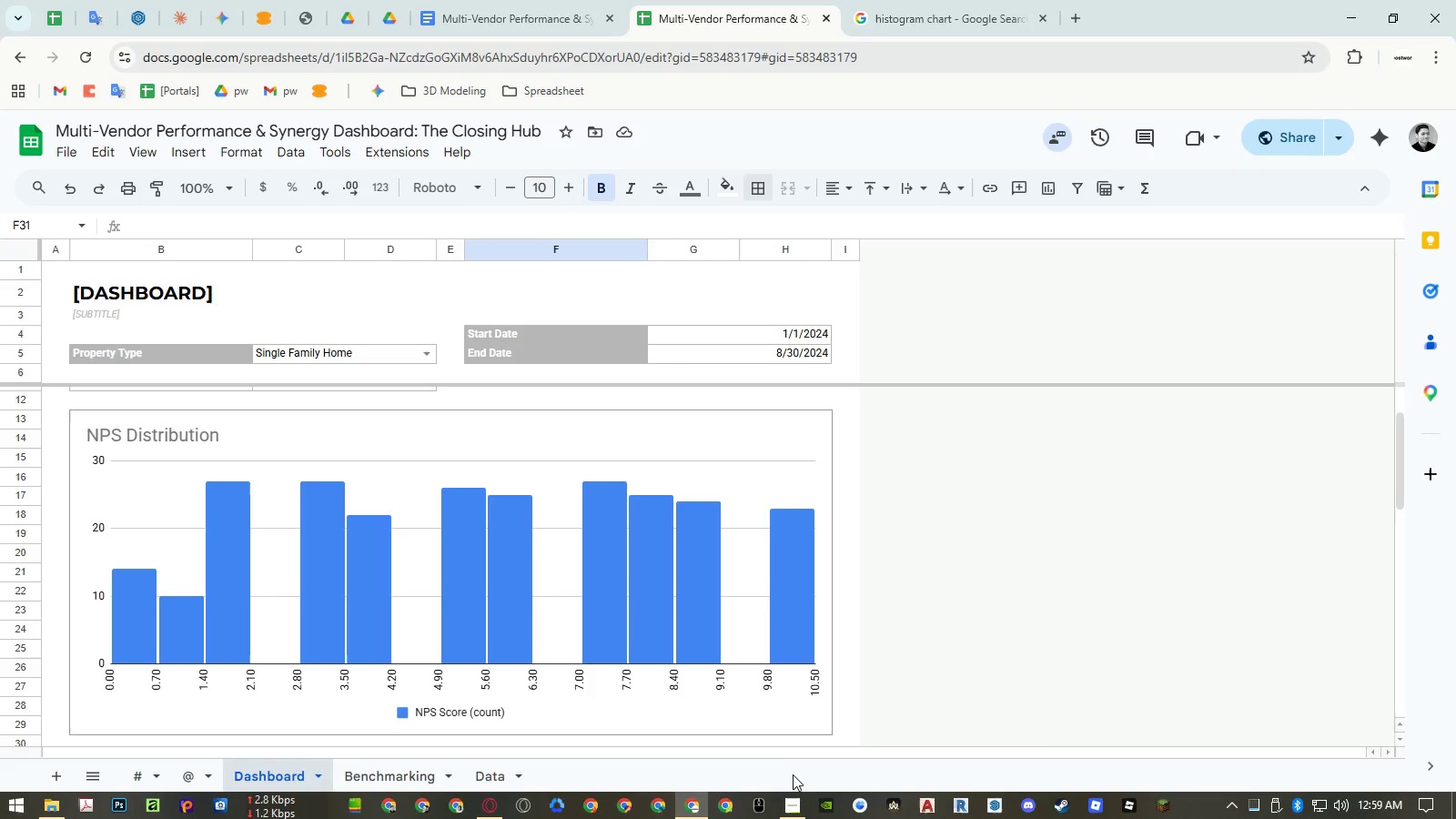 
left_click([789, 800])